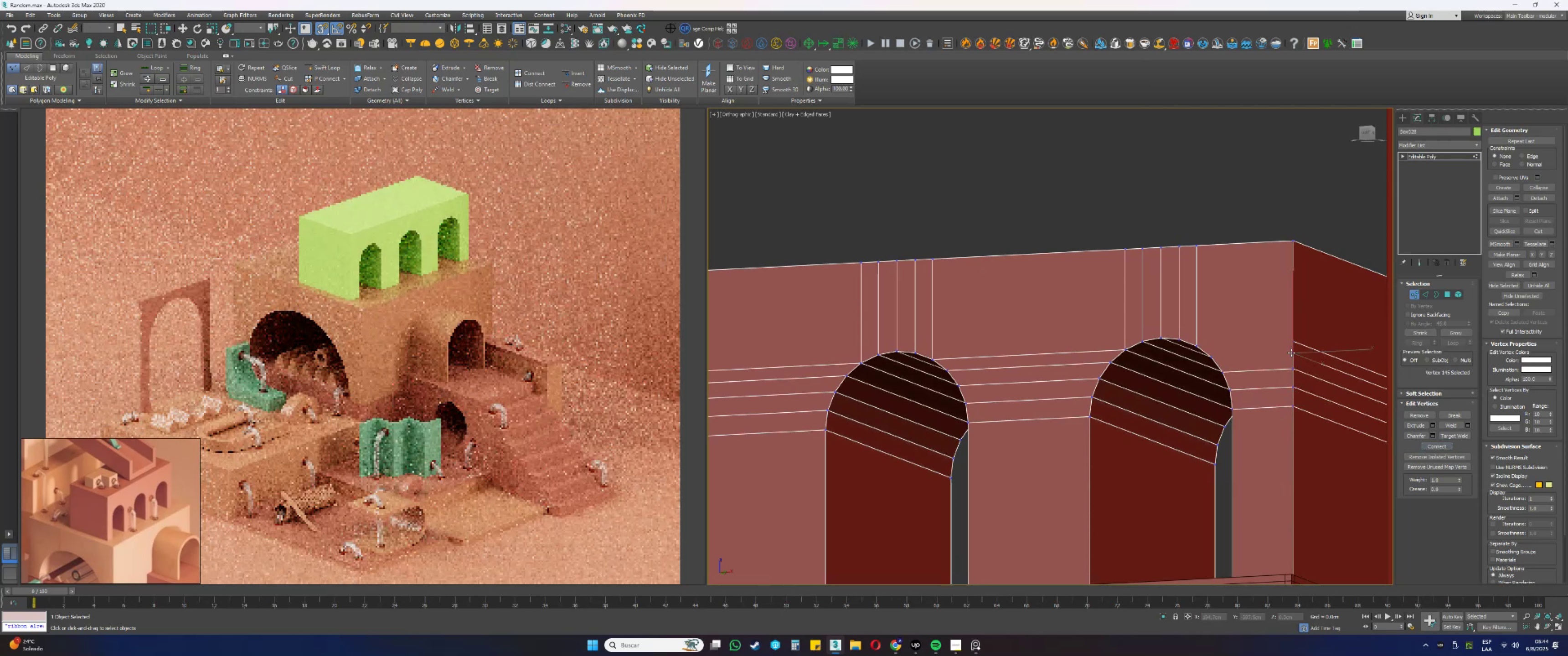 
hold_key(key=ControlLeft, duration=0.41)
left_click([1211, 356])
 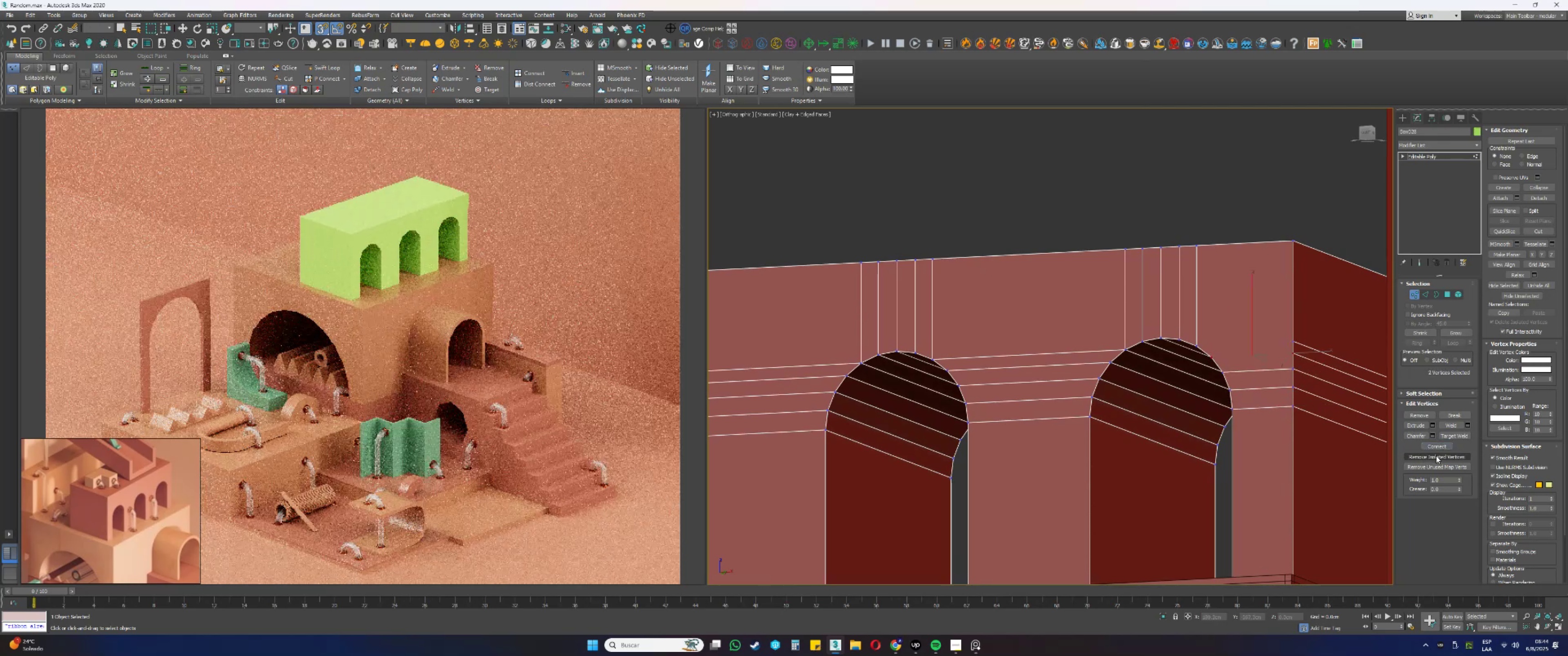 
left_click([1436, 449])
 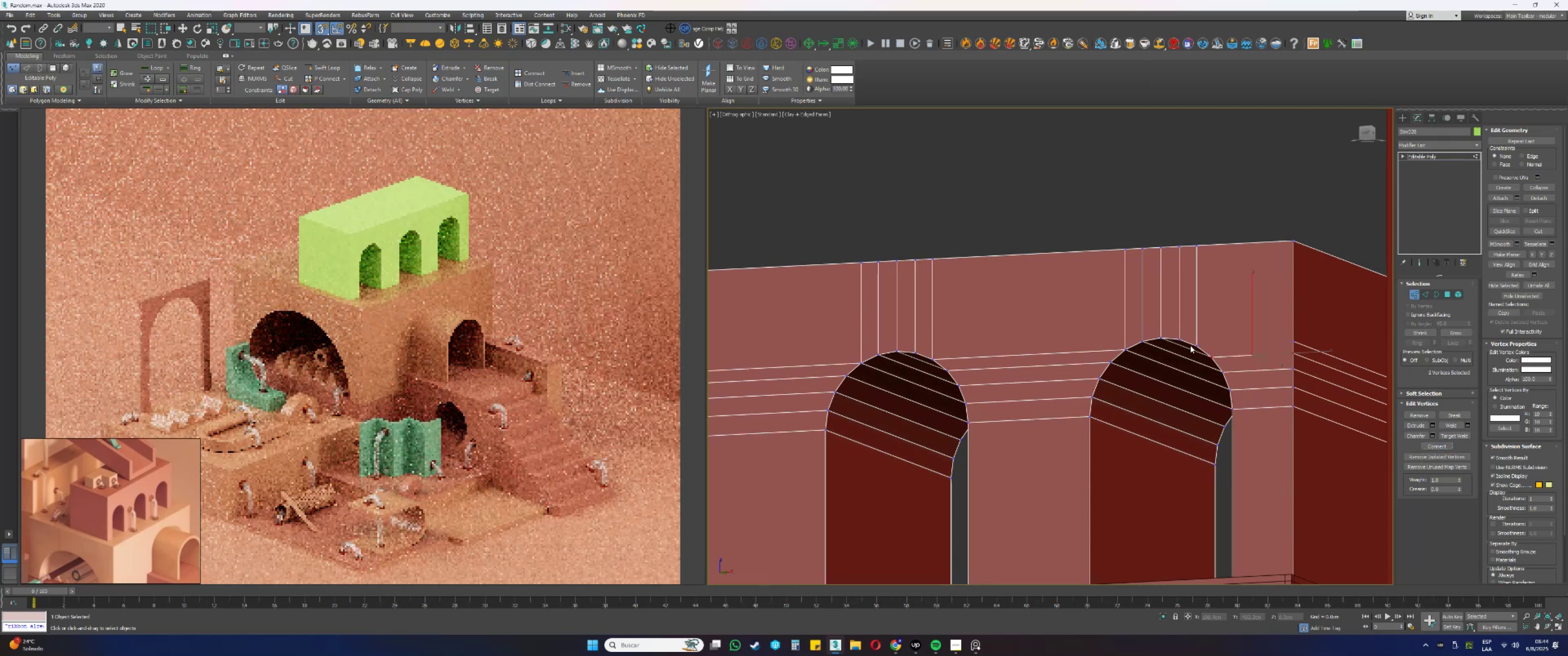 
left_click([1195, 346])
 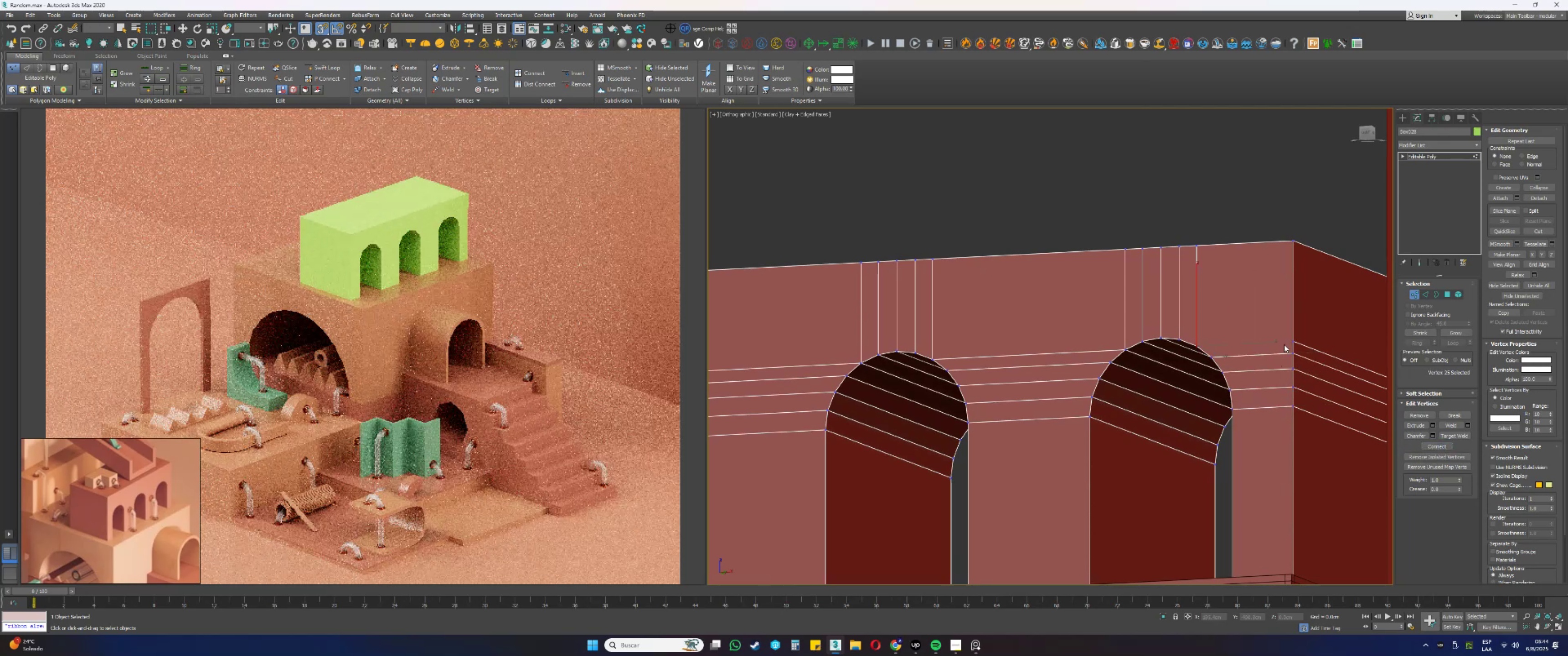 
hold_key(key=ControlLeft, duration=0.35)
left_click([1294, 341])
 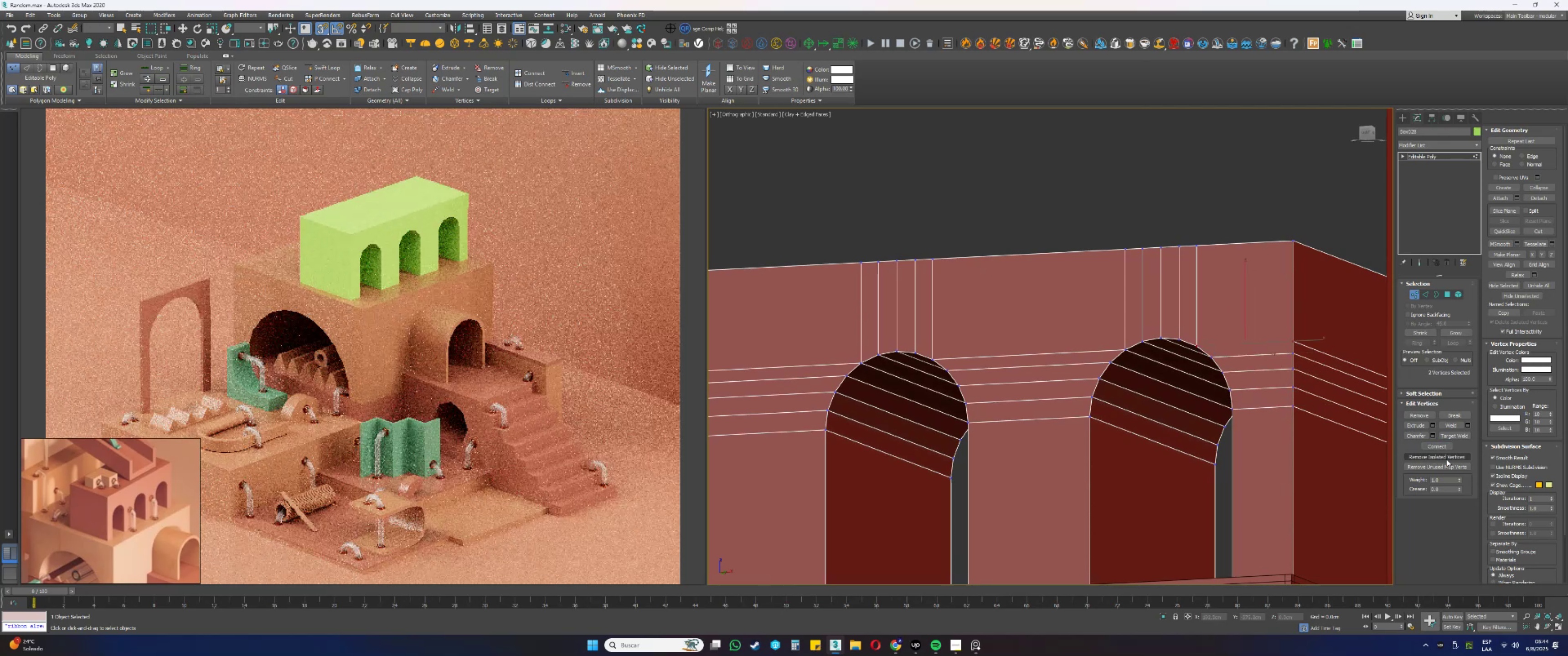 
left_click([1439, 450])
 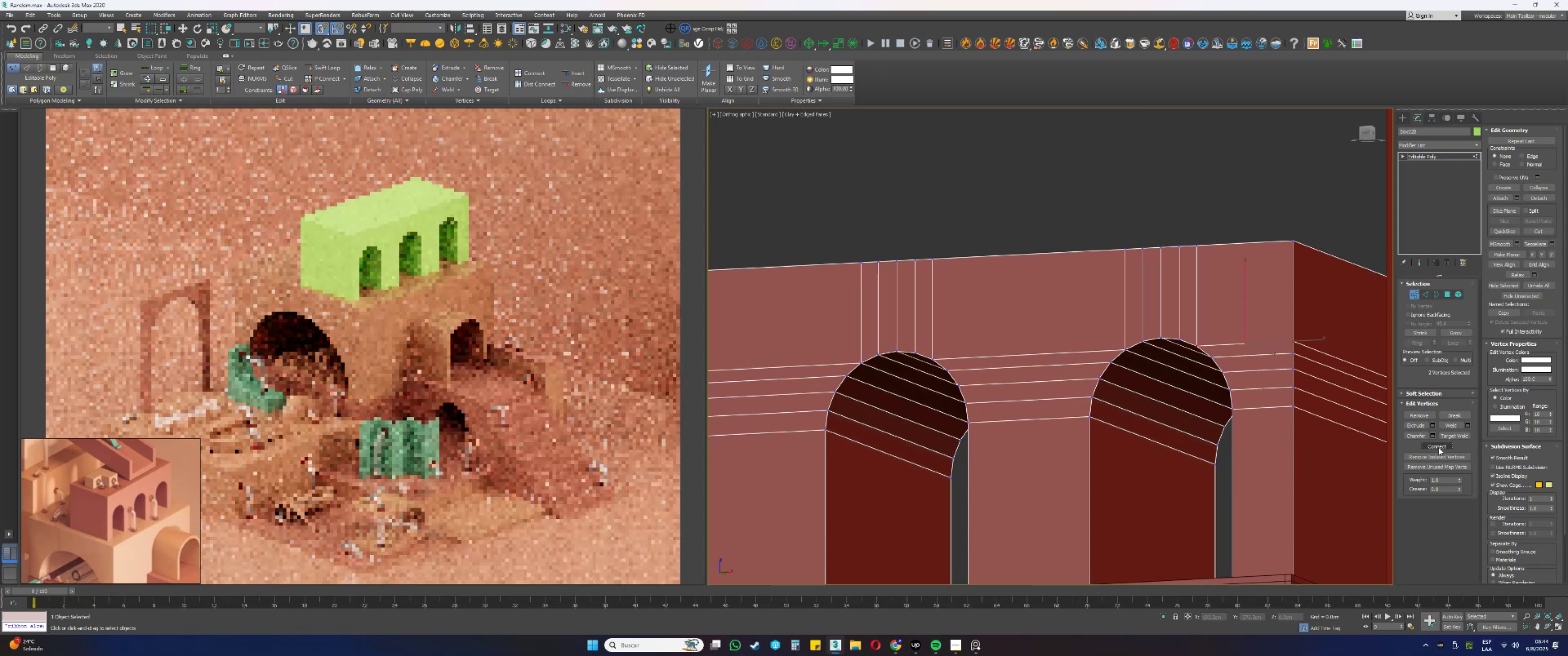 
scroll: coordinate [1136, 375], scroll_direction: down, amount: 1.0
 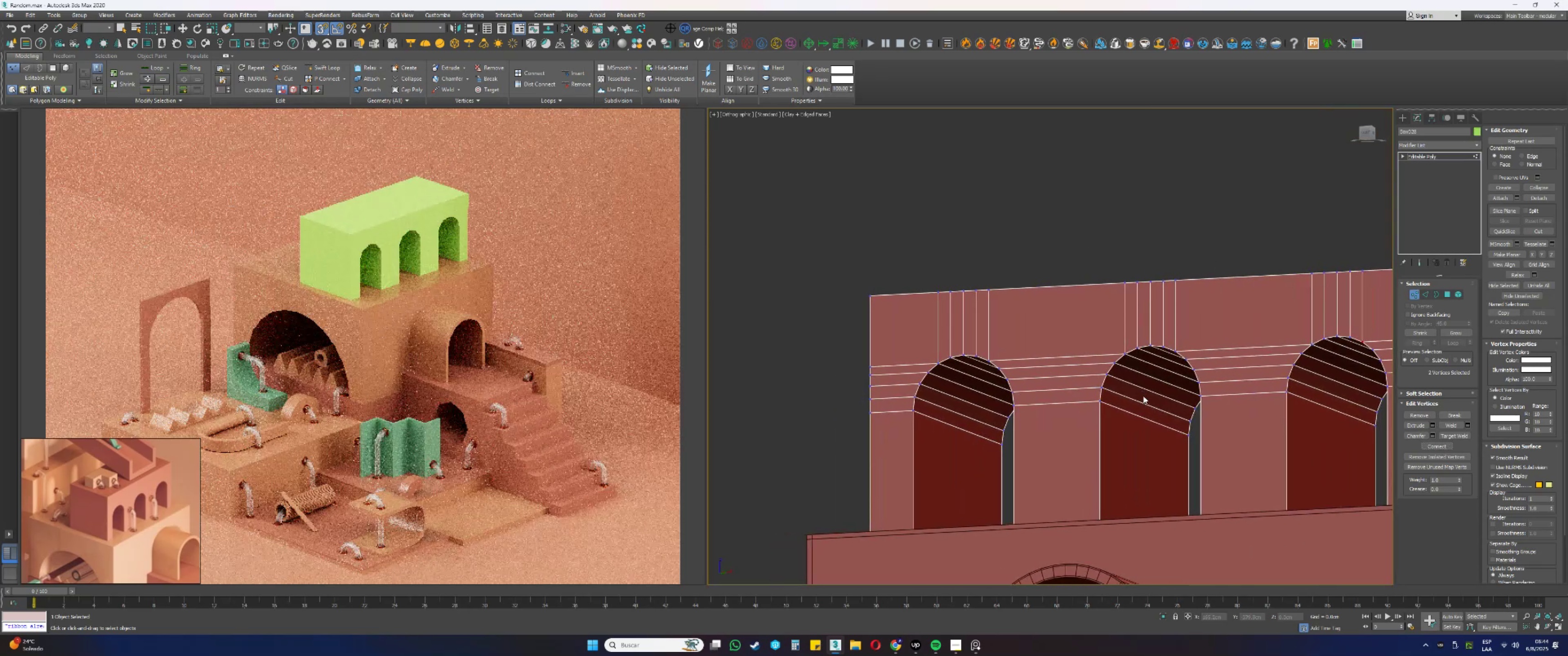 
hold_key(key=AltLeft, duration=1.14)
 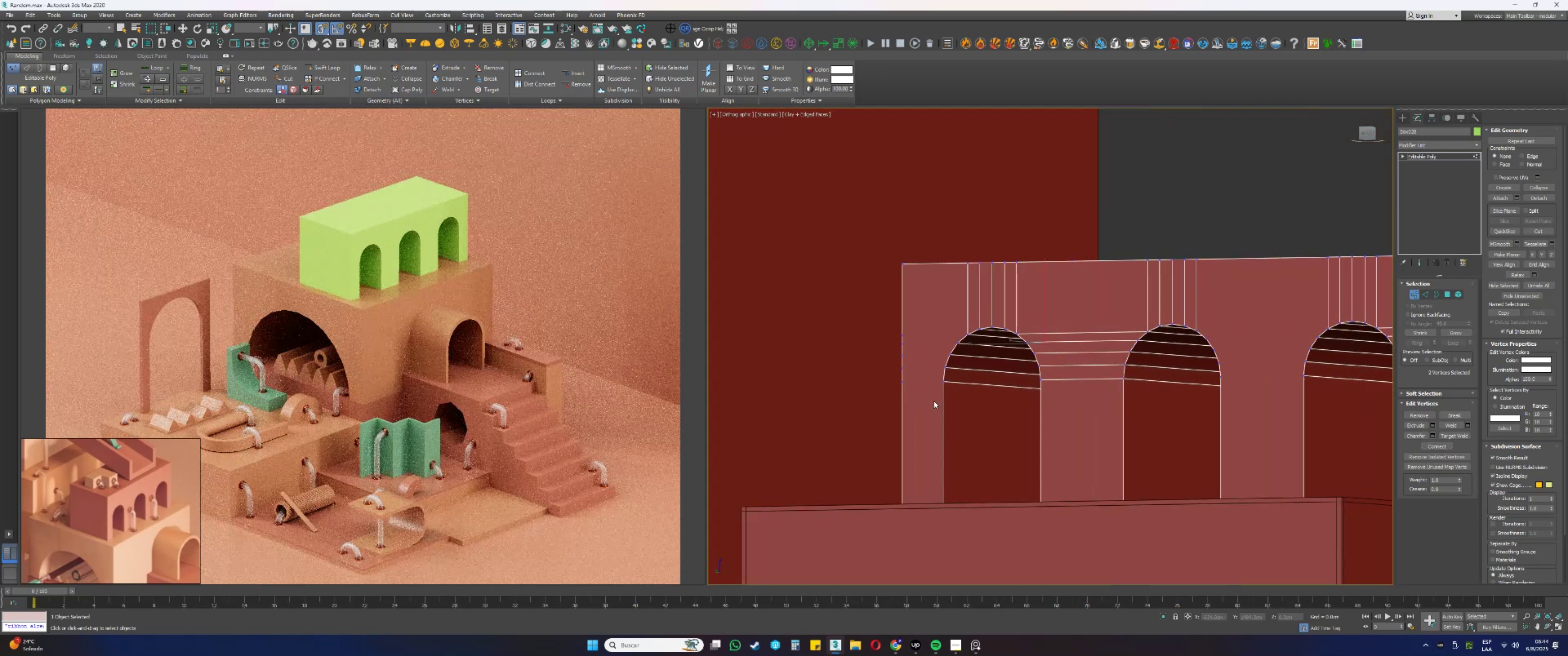 
scroll: coordinate [917, 381], scroll_direction: up, amount: 1.0
 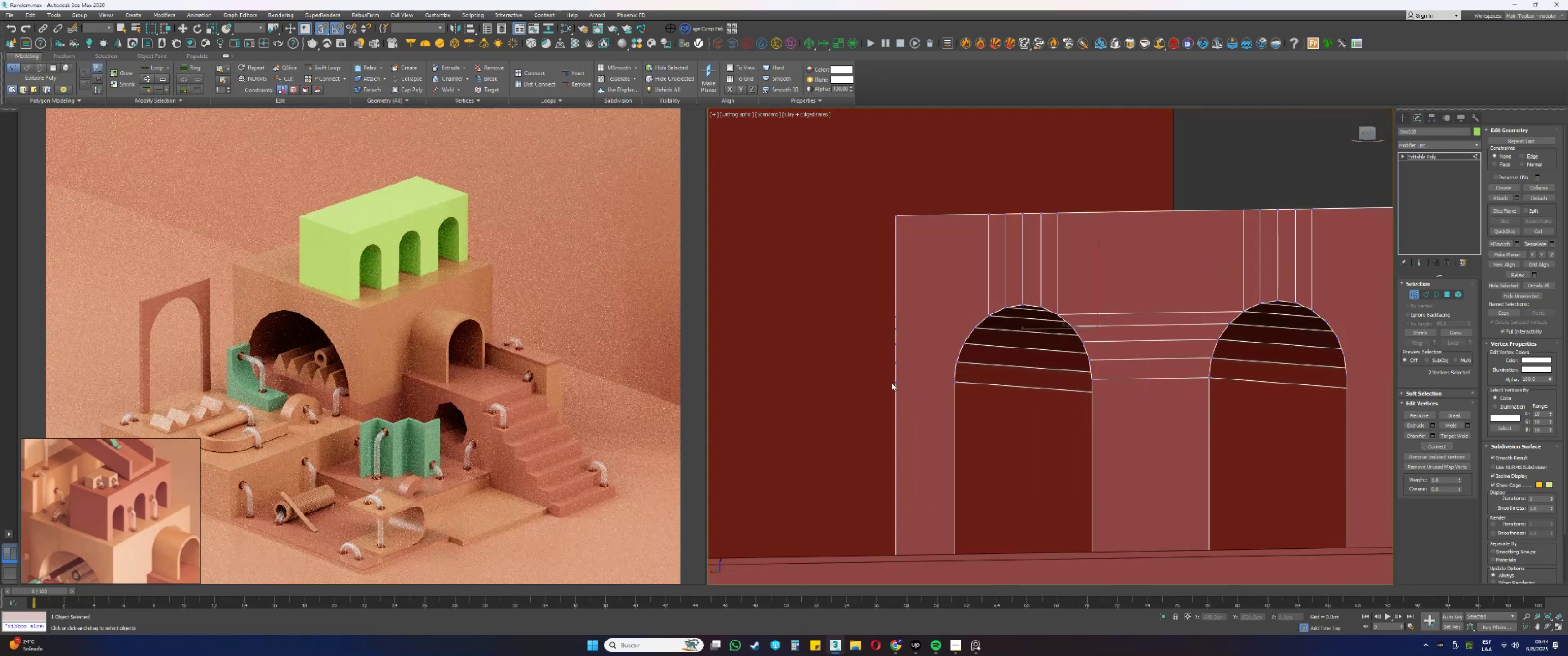 
left_click([895, 382])
 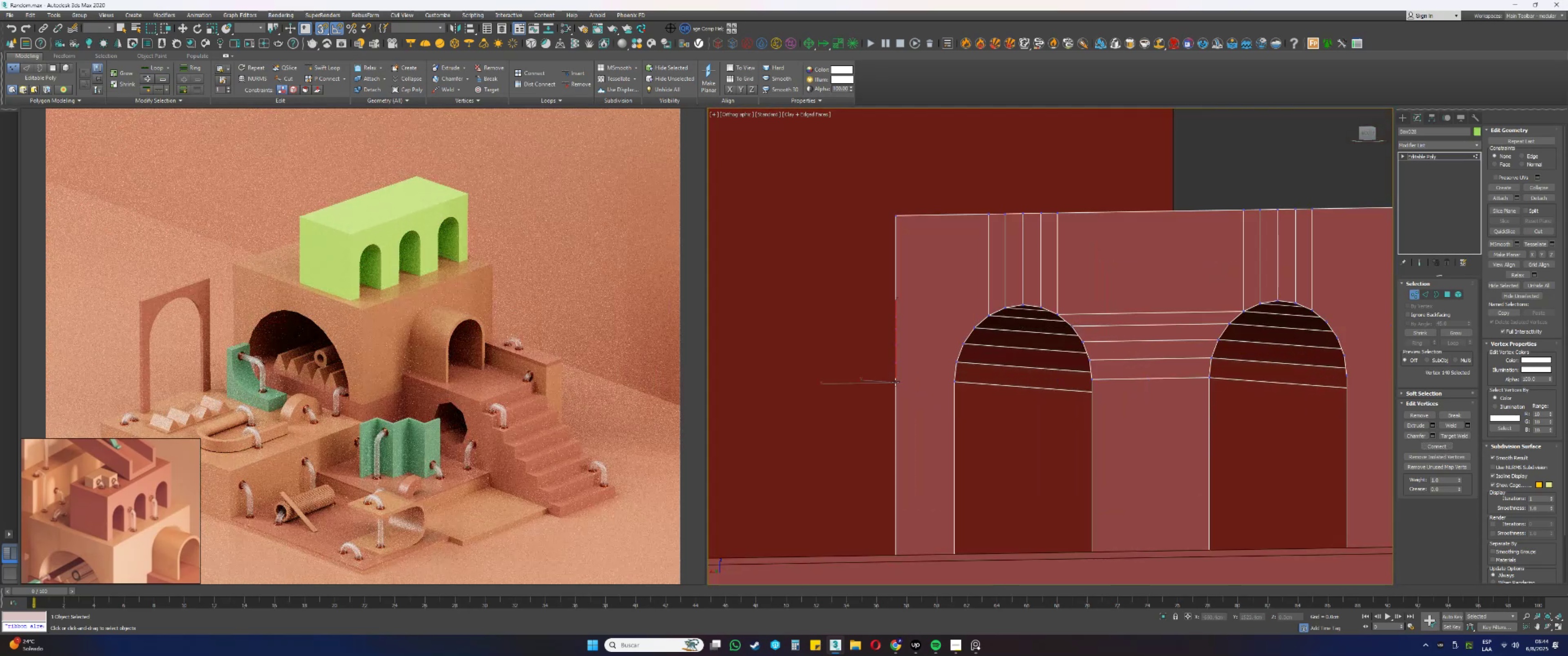 
hold_key(key=ControlLeft, duration=0.53)
left_click([954, 382])
 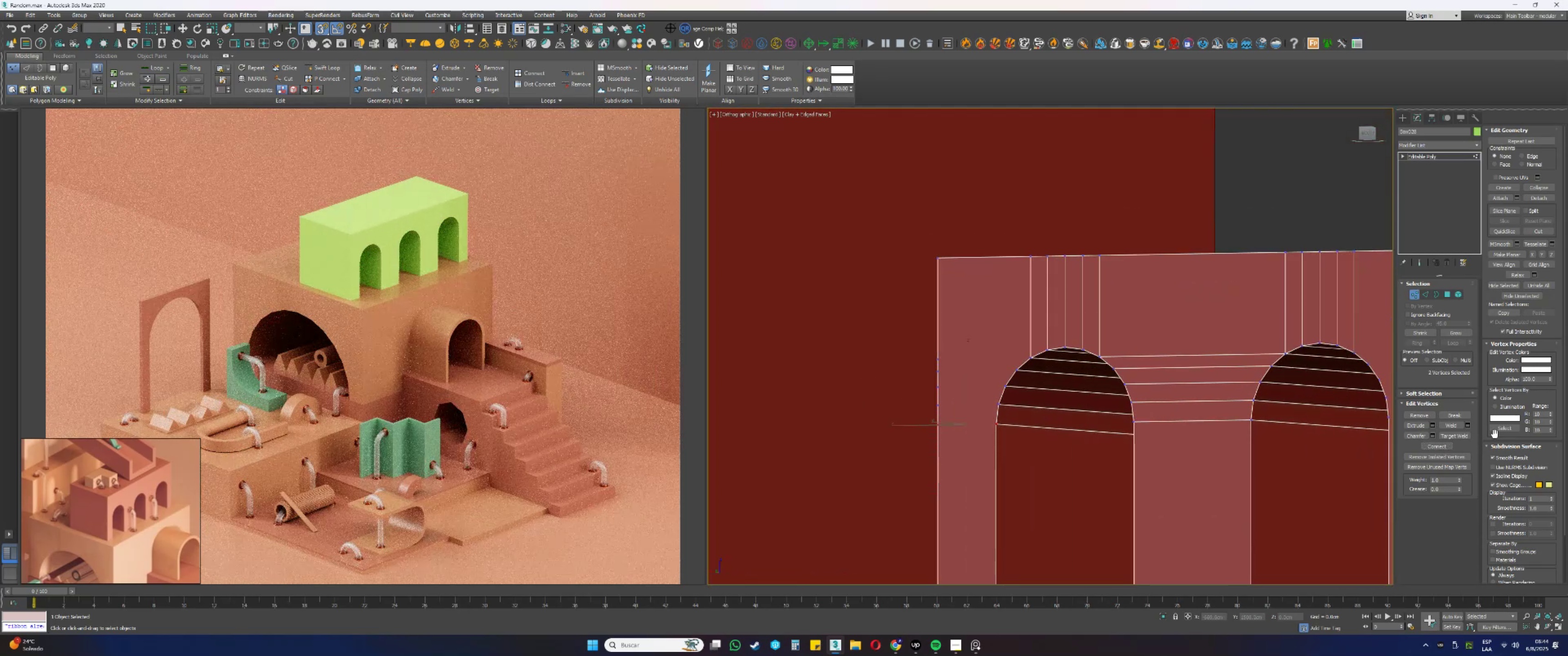 
left_click([1430, 445])
 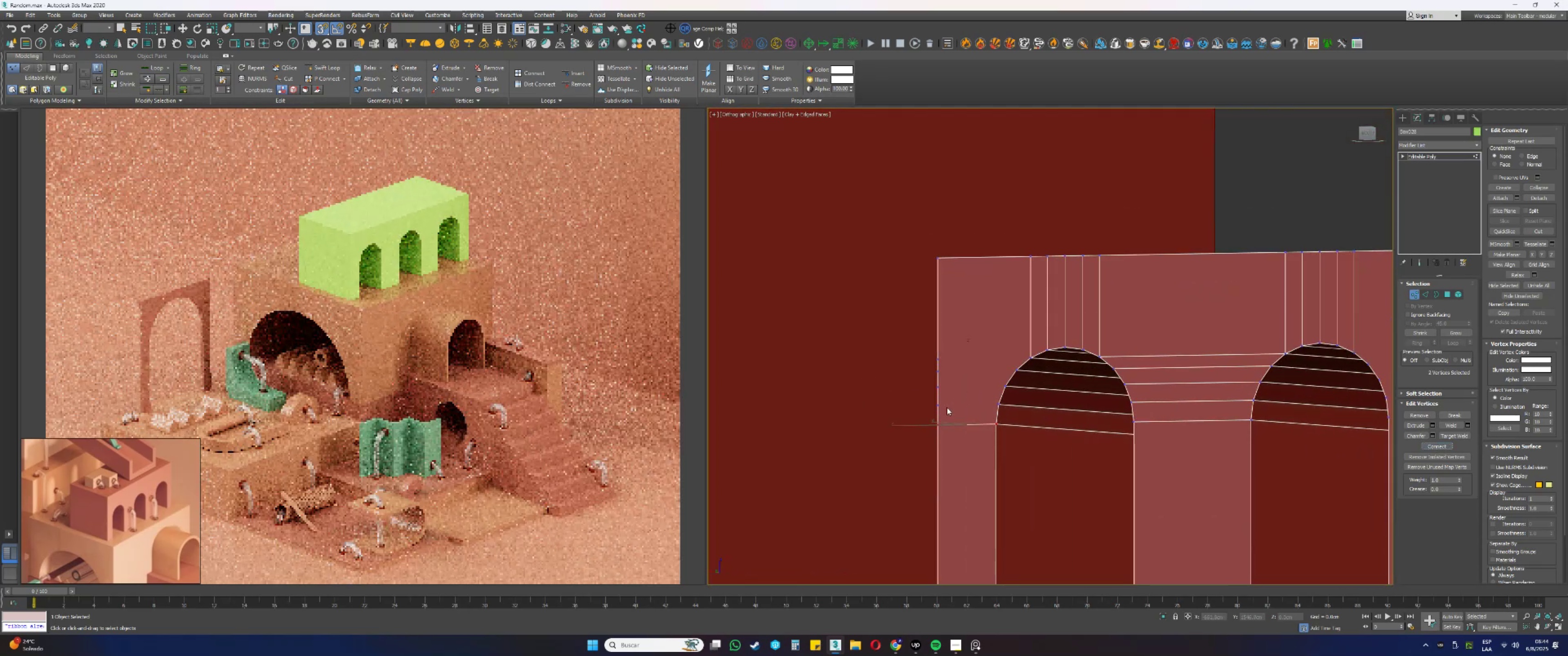 
left_click([939, 405])
 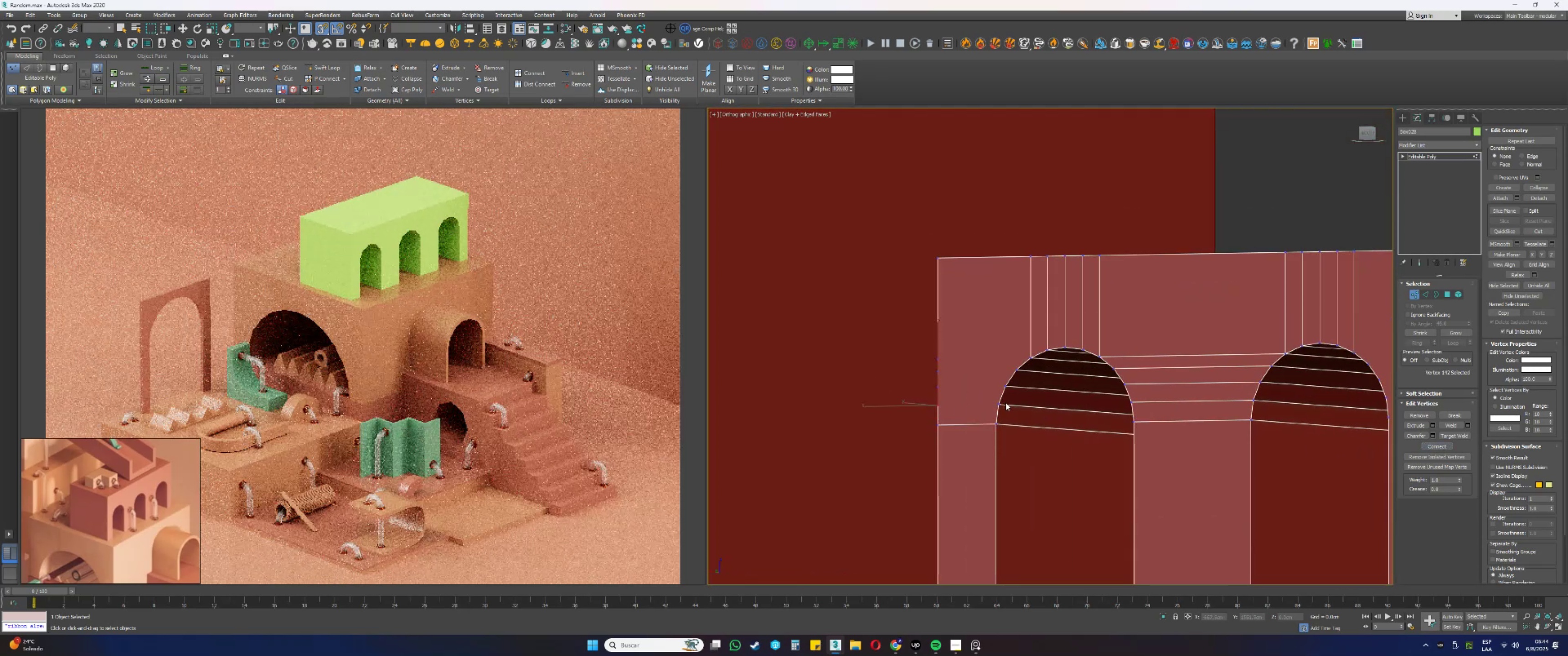 
hold_key(key=ControlLeft, duration=0.32)
left_click([1001, 403])
 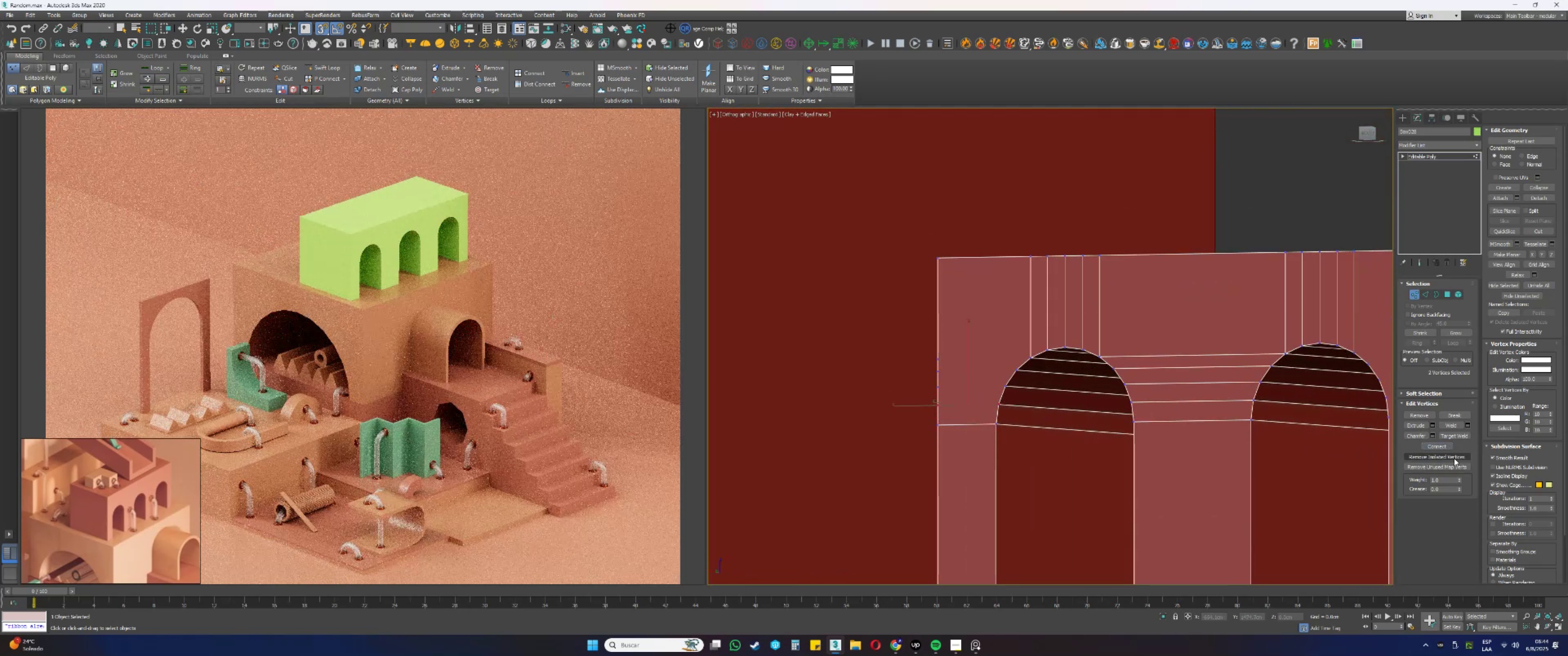 
left_click([1446, 446])
 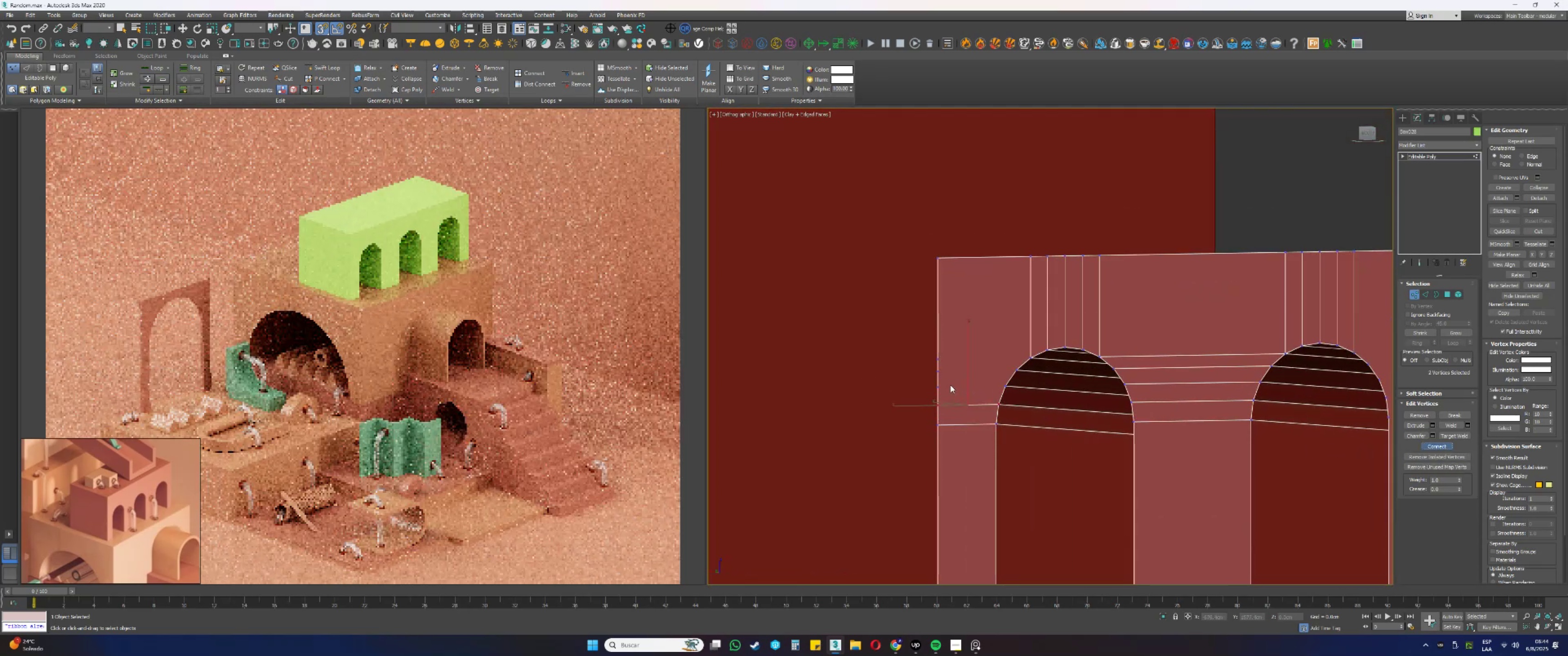 
left_click([938, 388])
 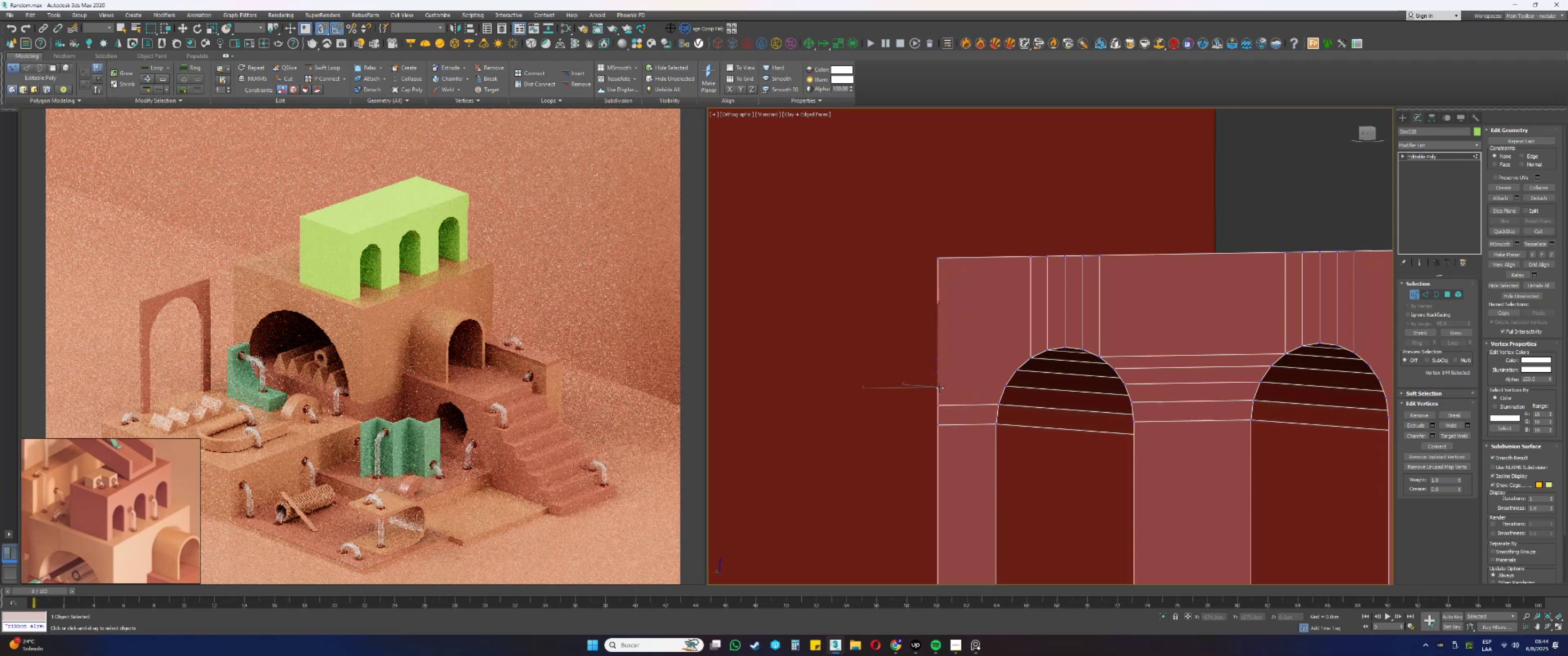 
hold_key(key=ControlLeft, duration=0.69)
left_click([1006, 384])
 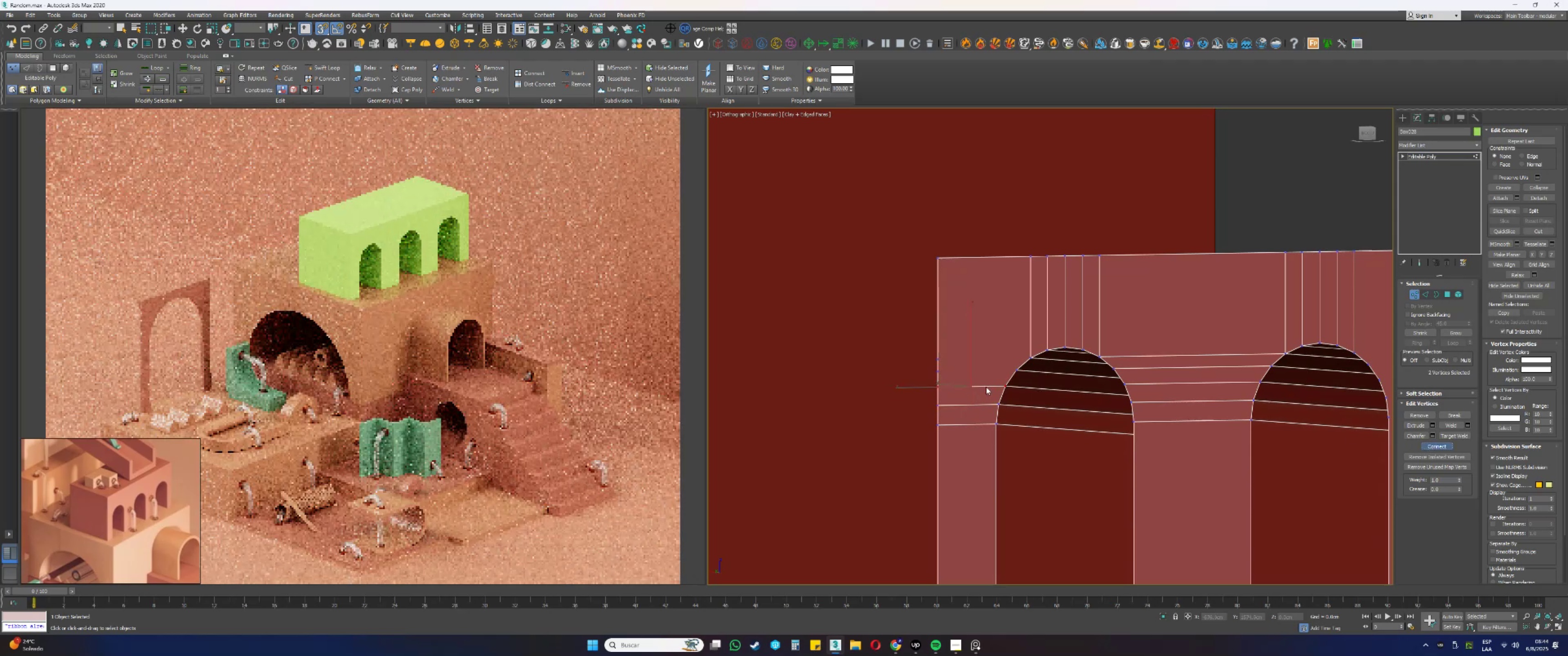 
left_click([936, 372])
 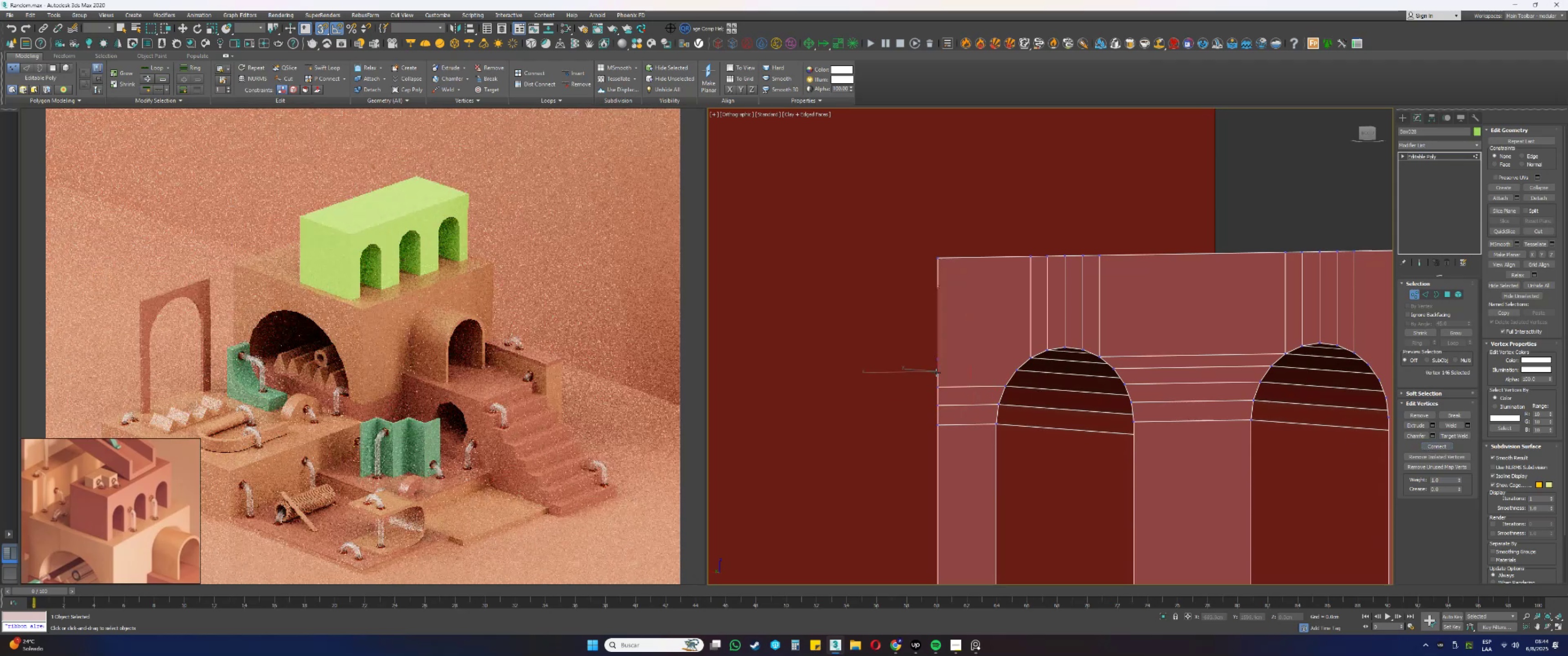 
hold_key(key=ControlLeft, duration=0.67)
left_click([1017, 371])
 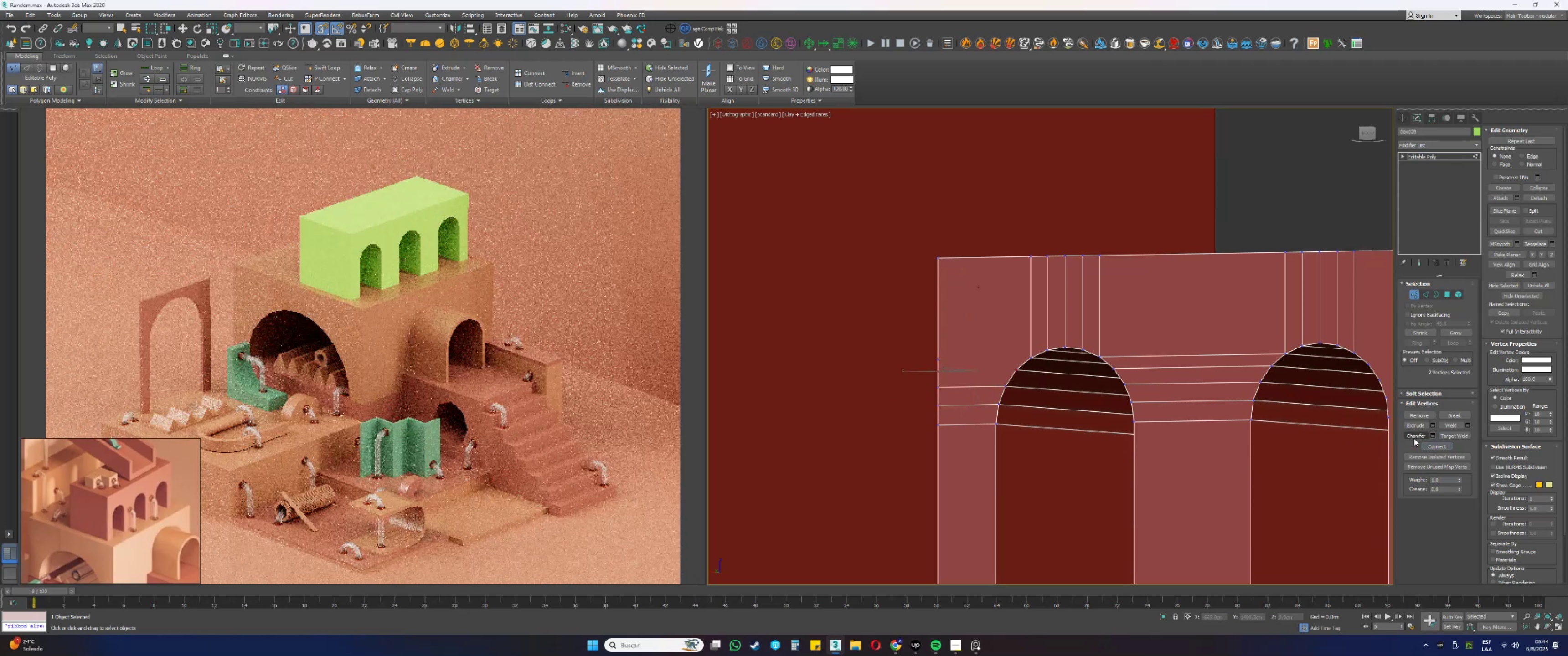 
left_click([1443, 442])
 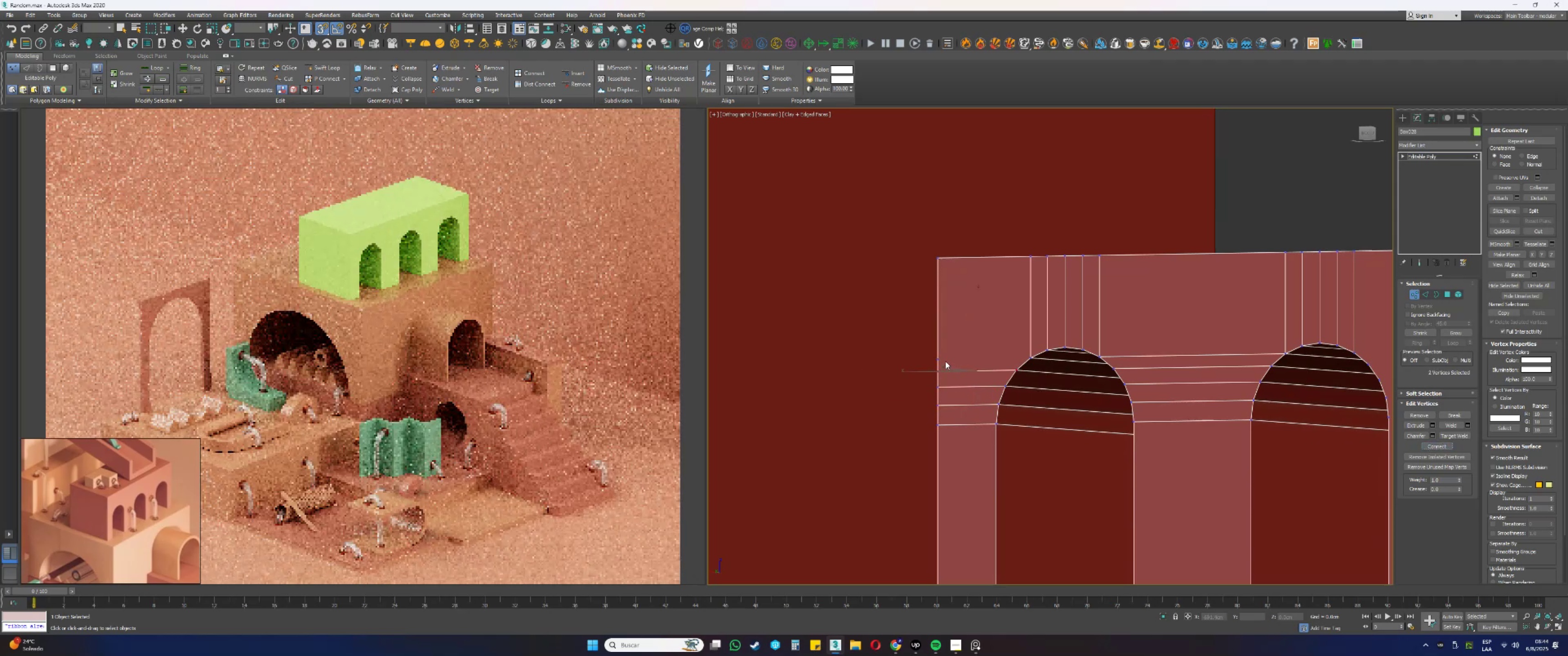 
left_click([939, 359])
 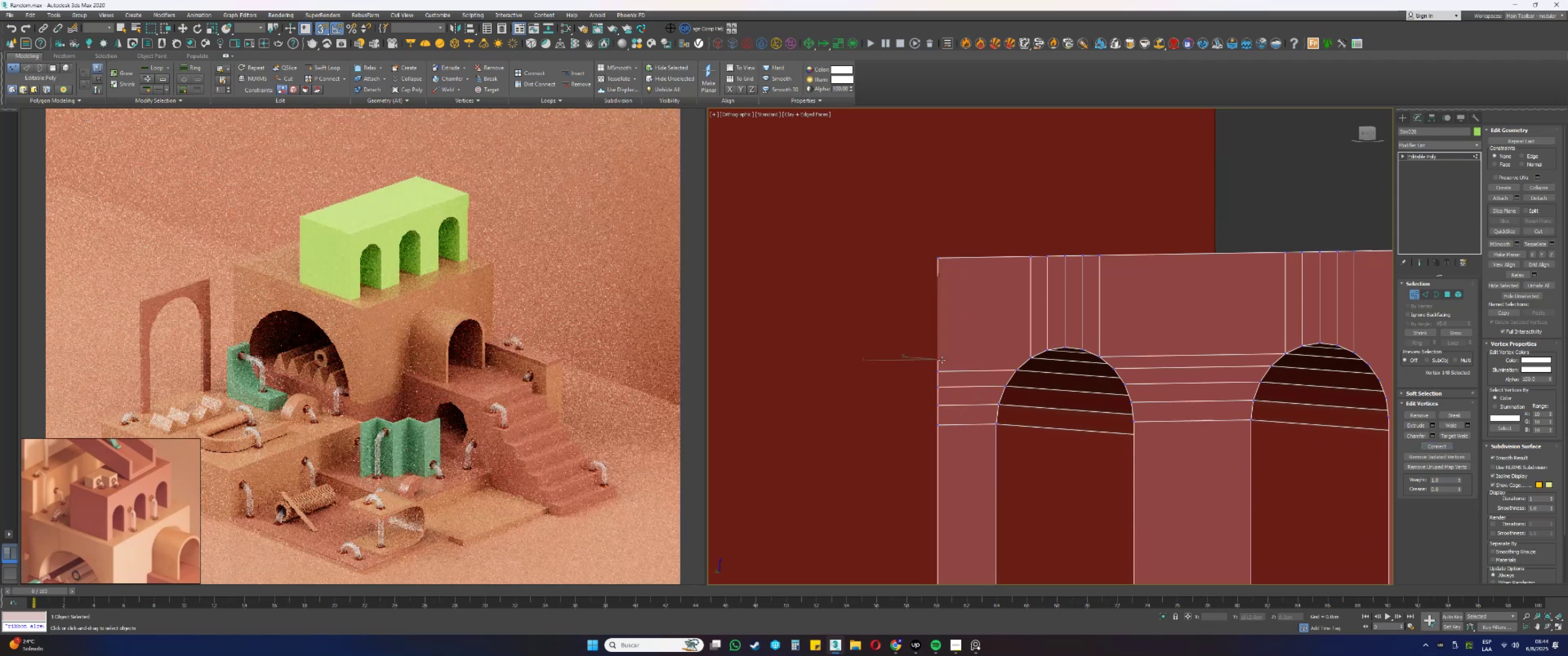 
hold_key(key=ControlLeft, duration=0.5)
 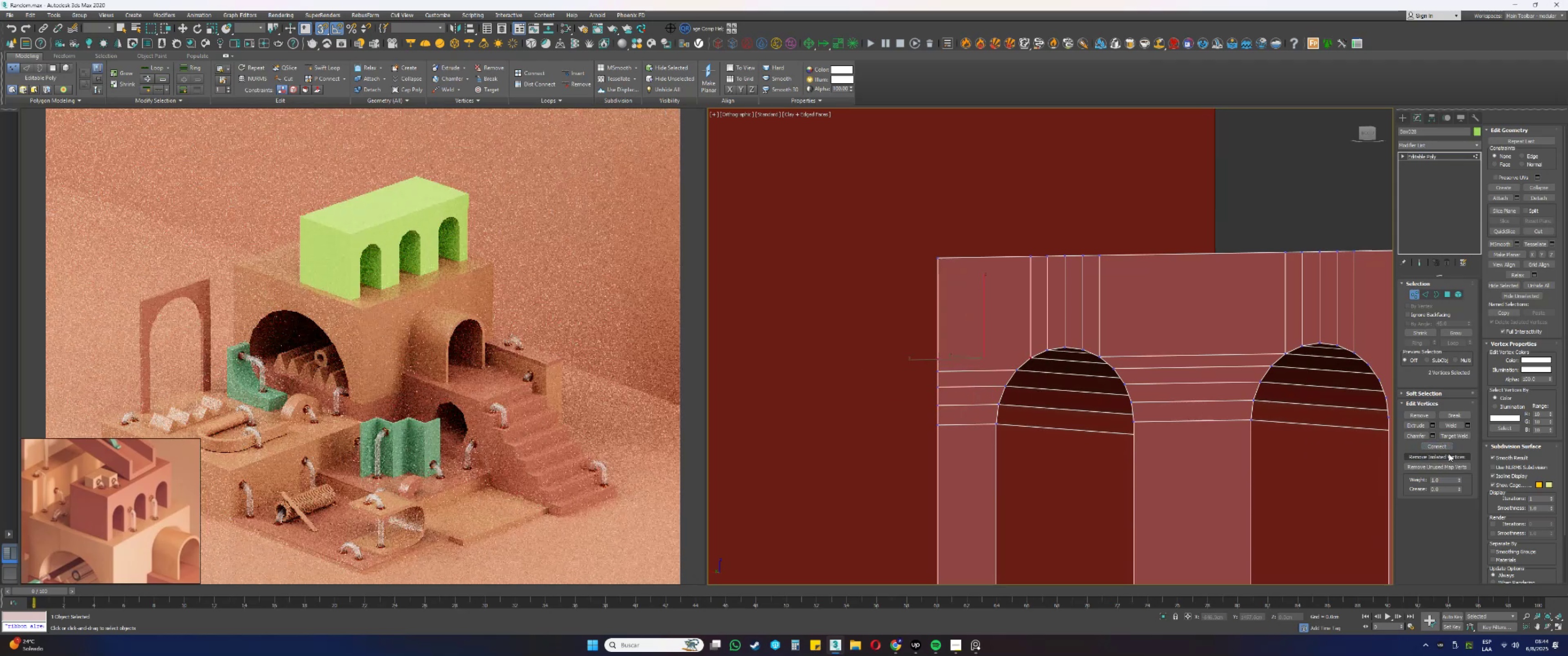 
left_click([1440, 447])
 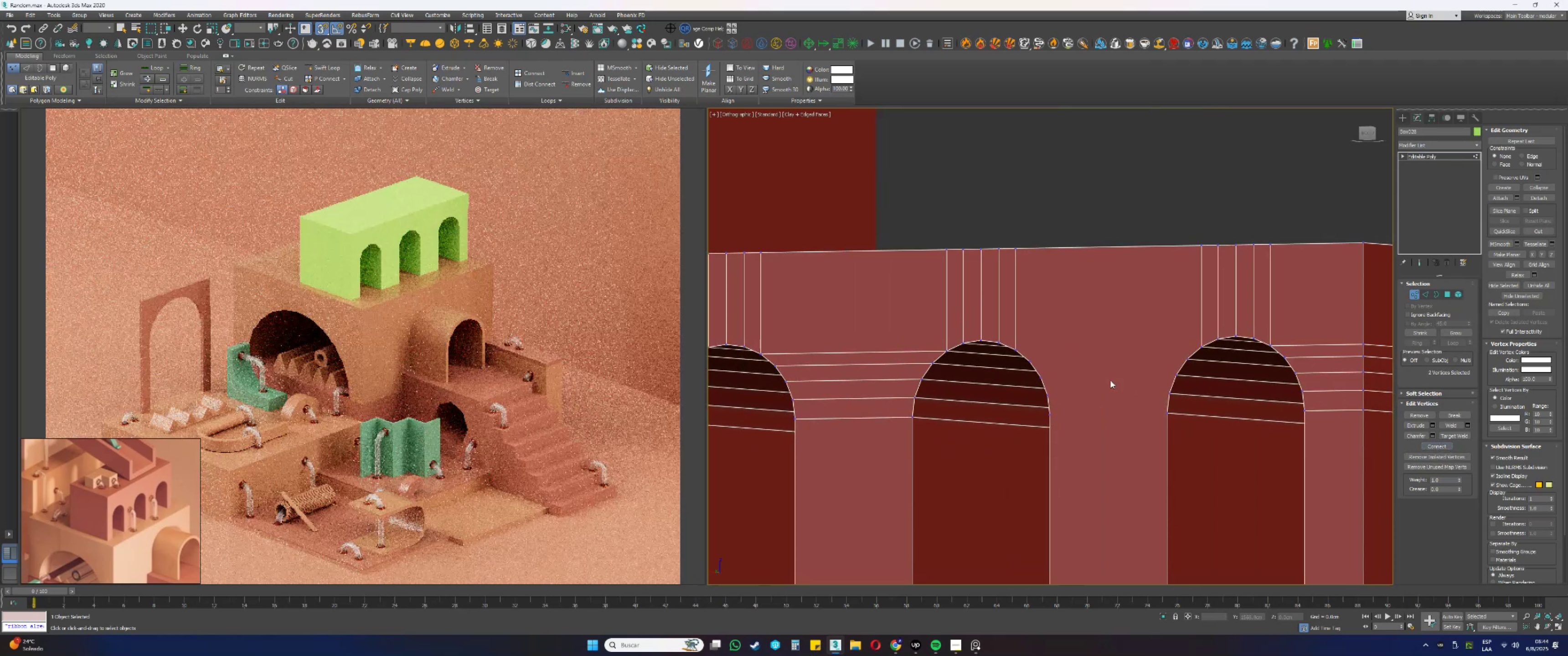 
left_click([1016, 349])
 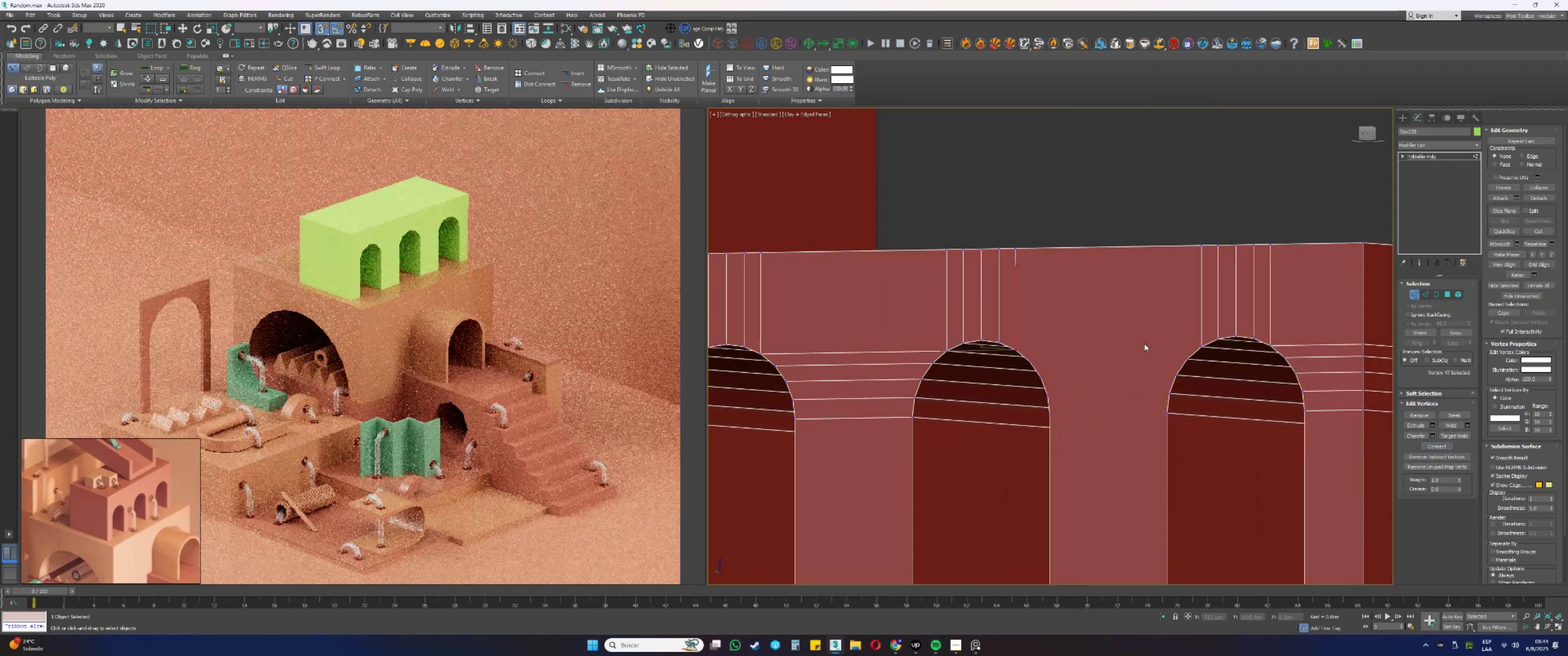 
hold_key(key=ControlLeft, duration=0.67)
left_click([1200, 346])
 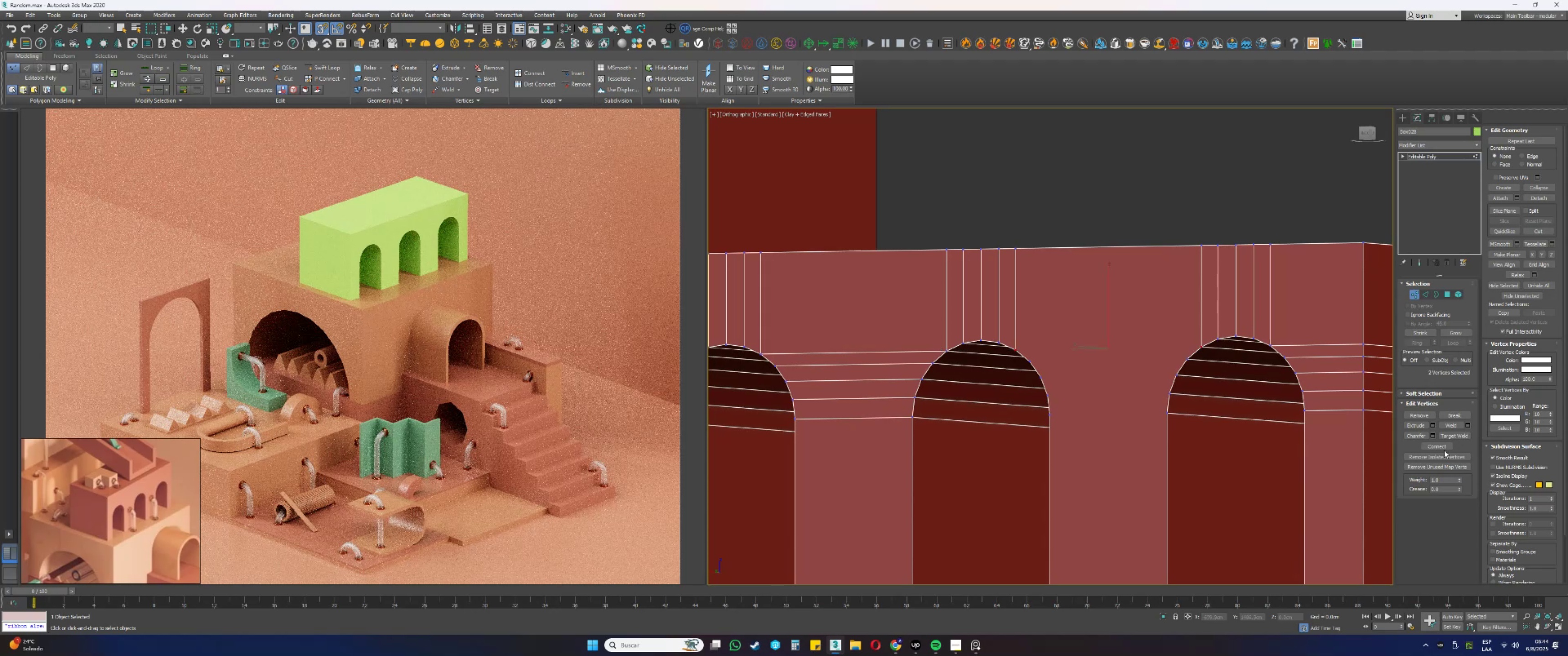 
left_click([1444, 447])
 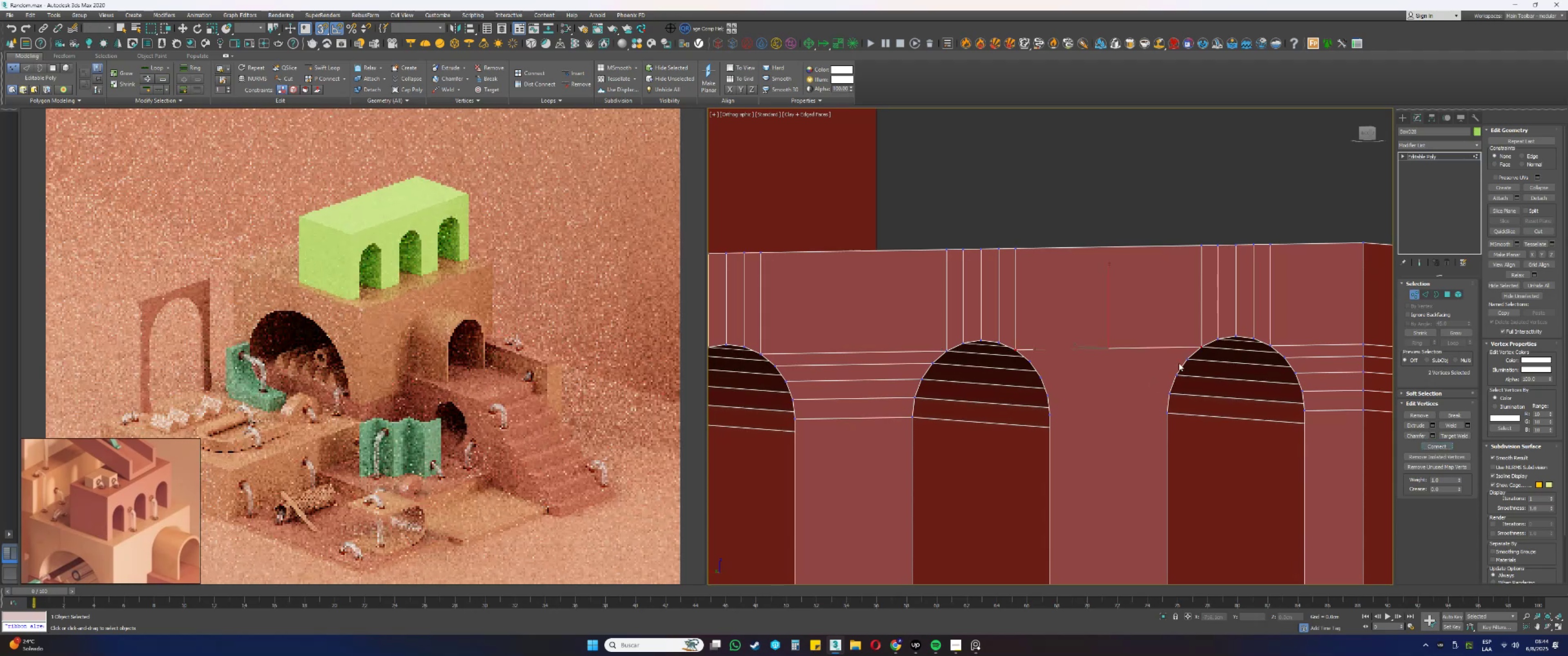 
left_click([1188, 359])
 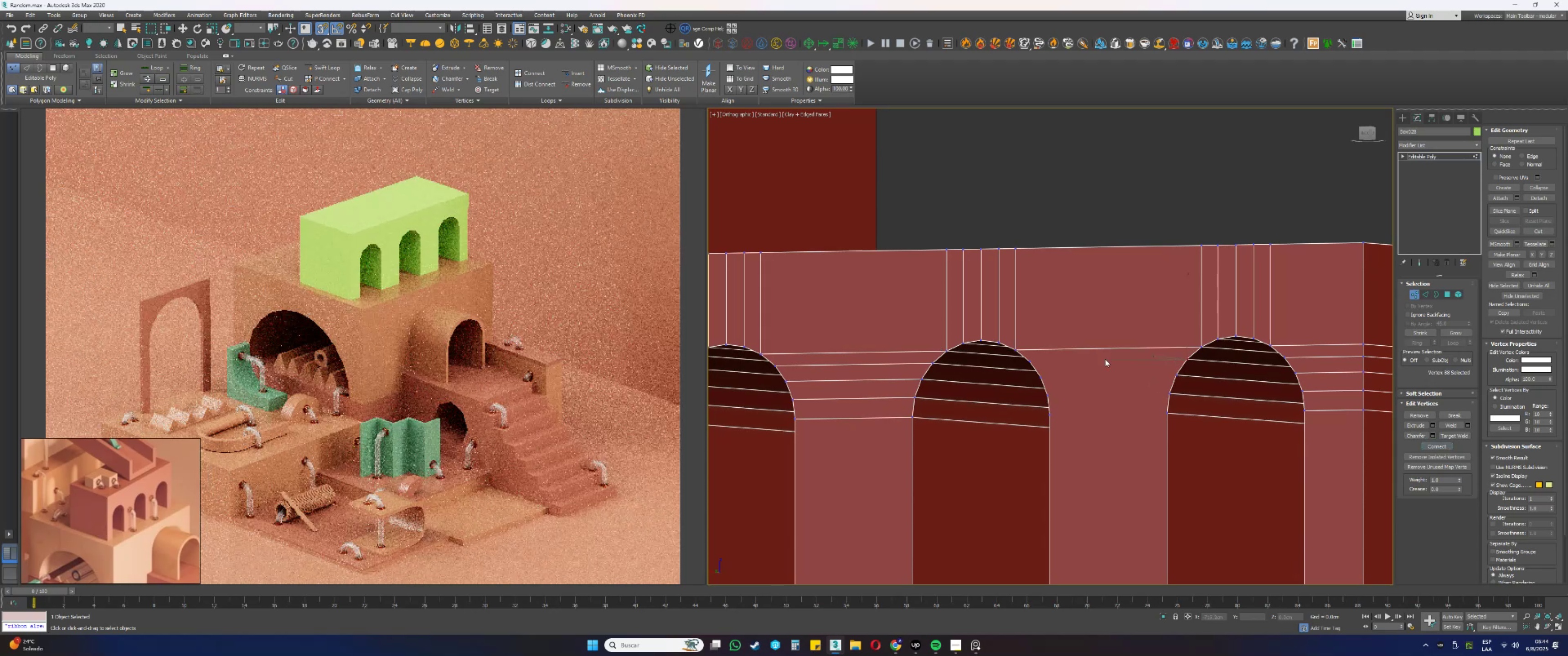 
hold_key(key=ControlLeft, duration=0.54)
left_click([1030, 360])
 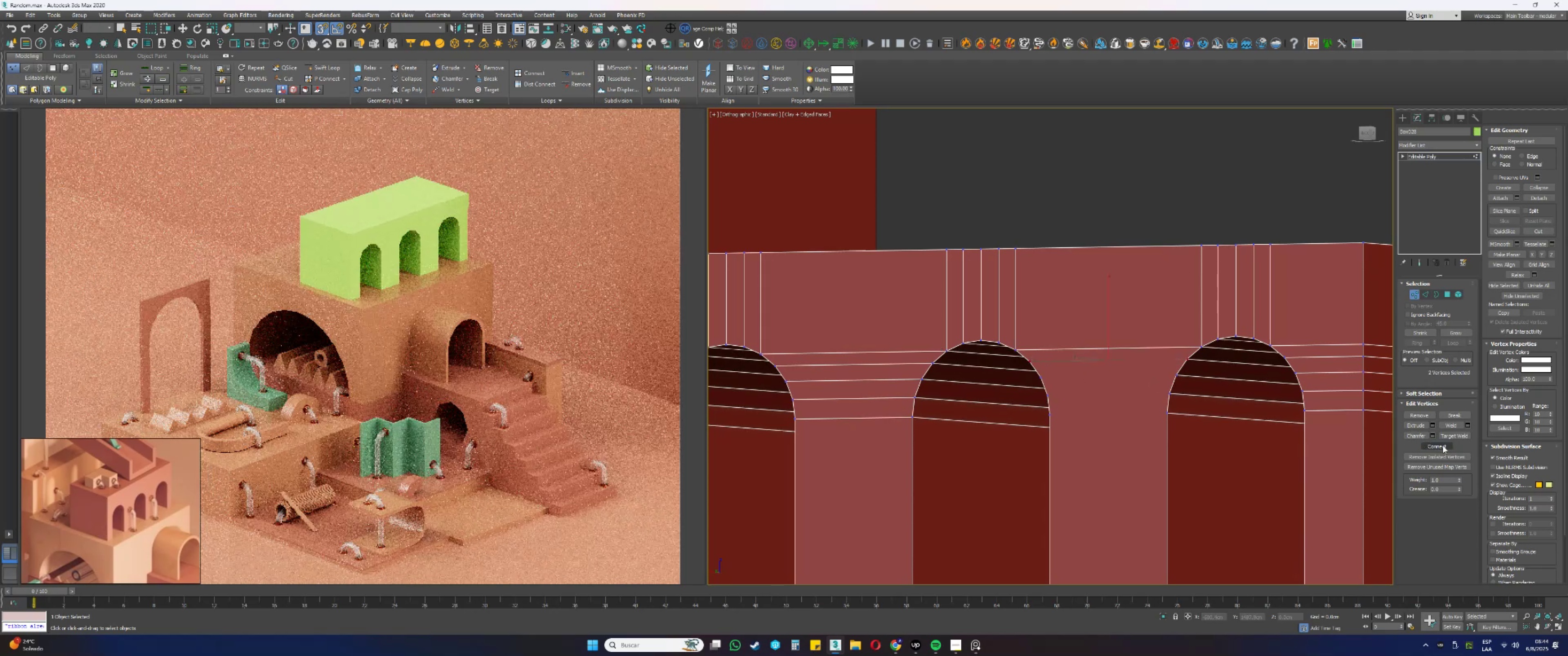 
left_click([1443, 446])
 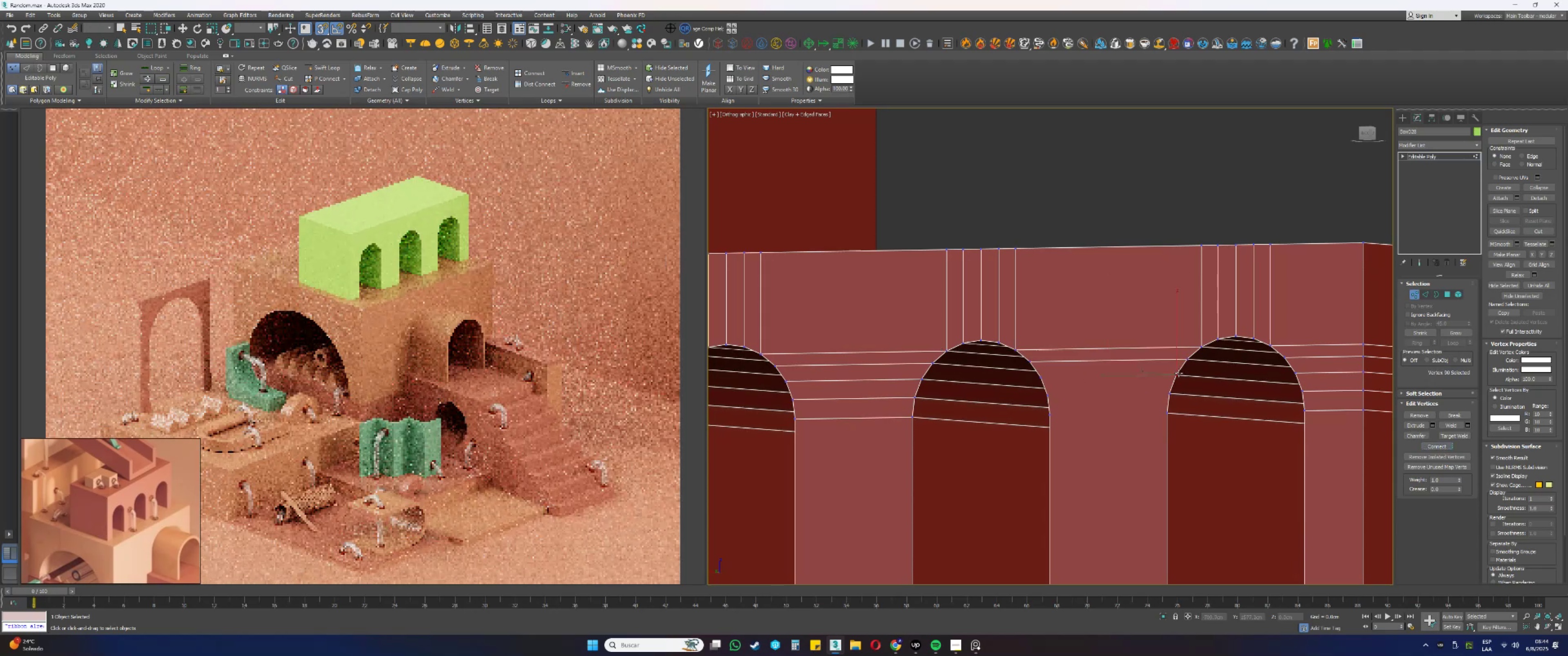 
hold_key(key=ControlLeft, duration=0.62)
left_click([1042, 377])
 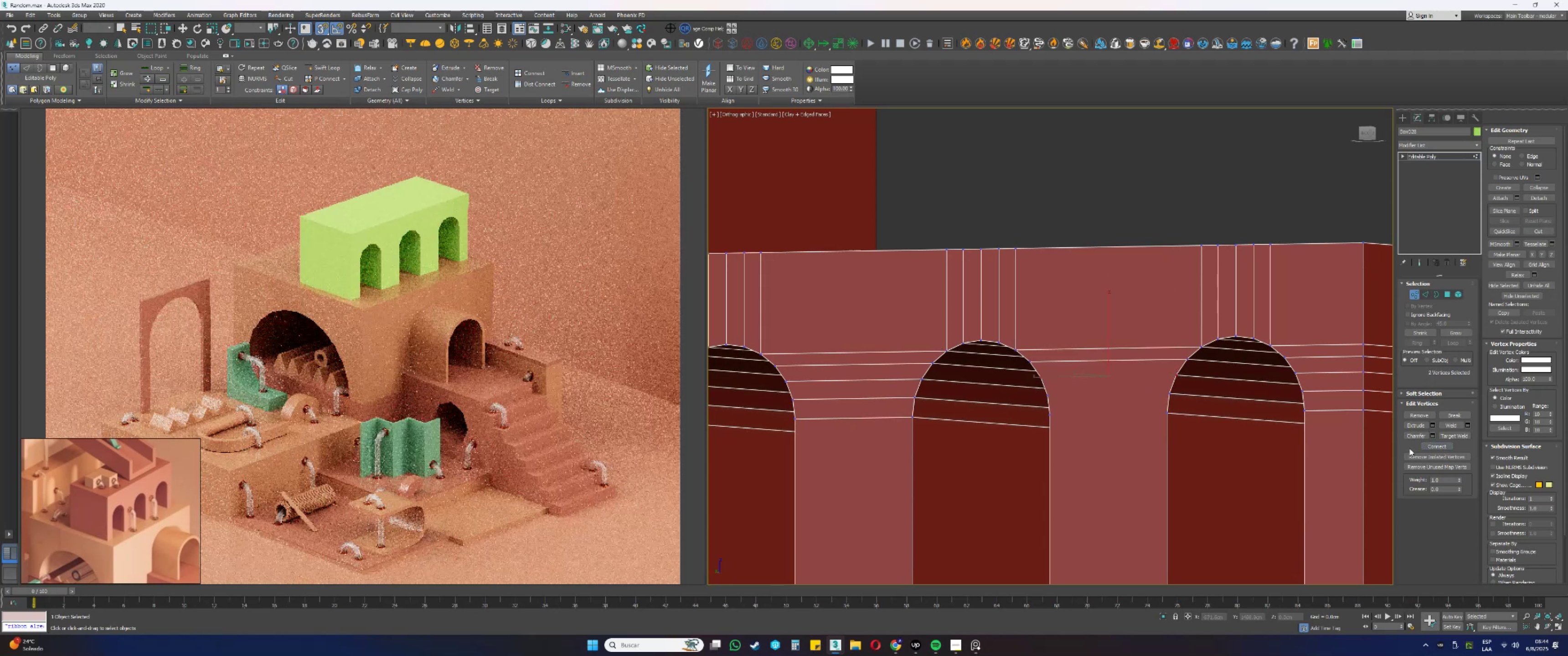 
left_click([1429, 448])
 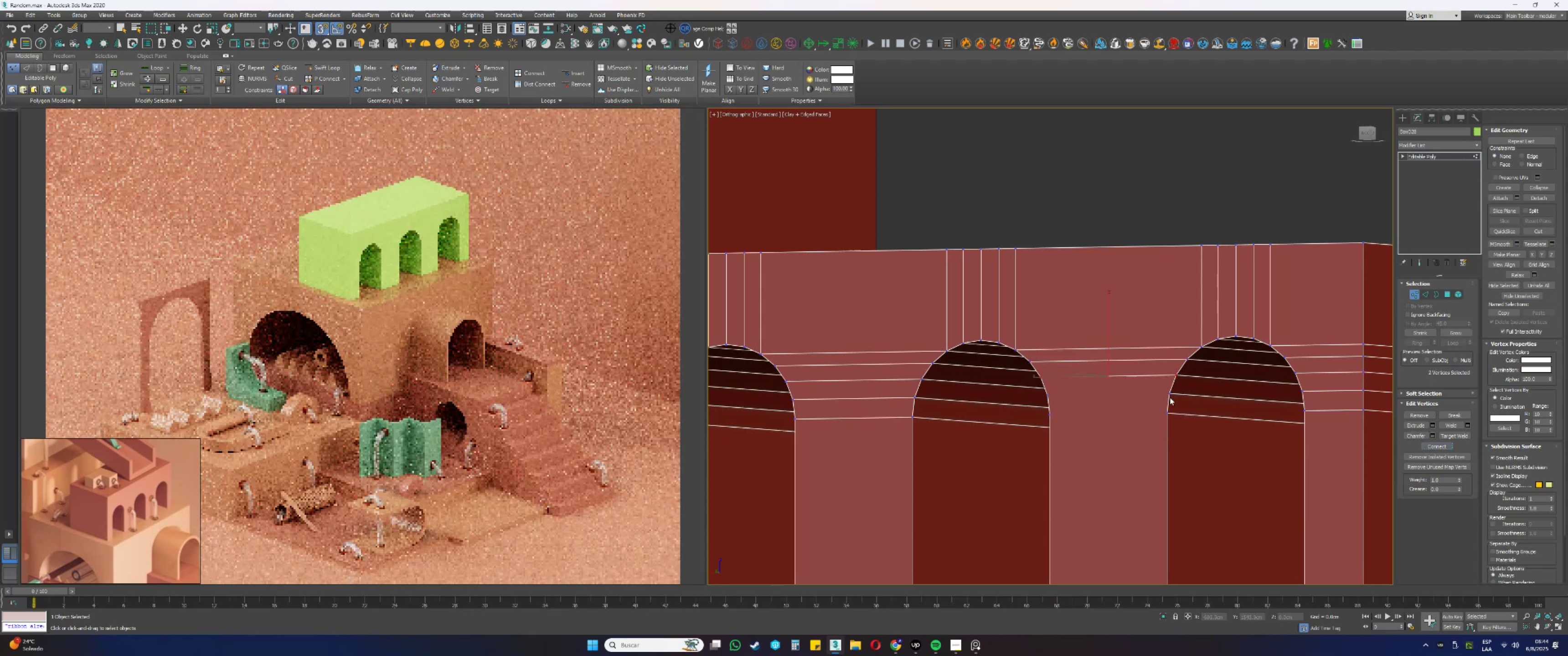 
left_click([1168, 395])
 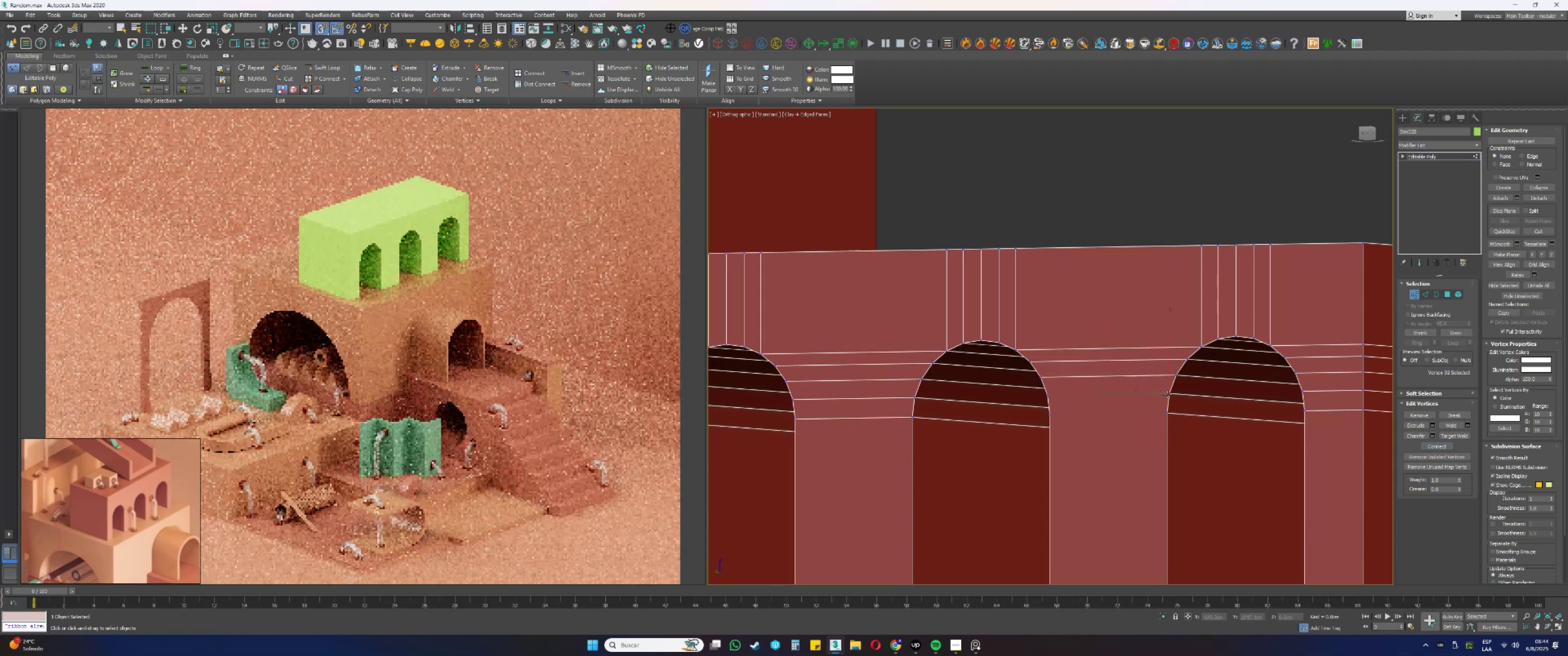 
hold_key(key=ControlLeft, duration=0.76)
left_click([1048, 394])
 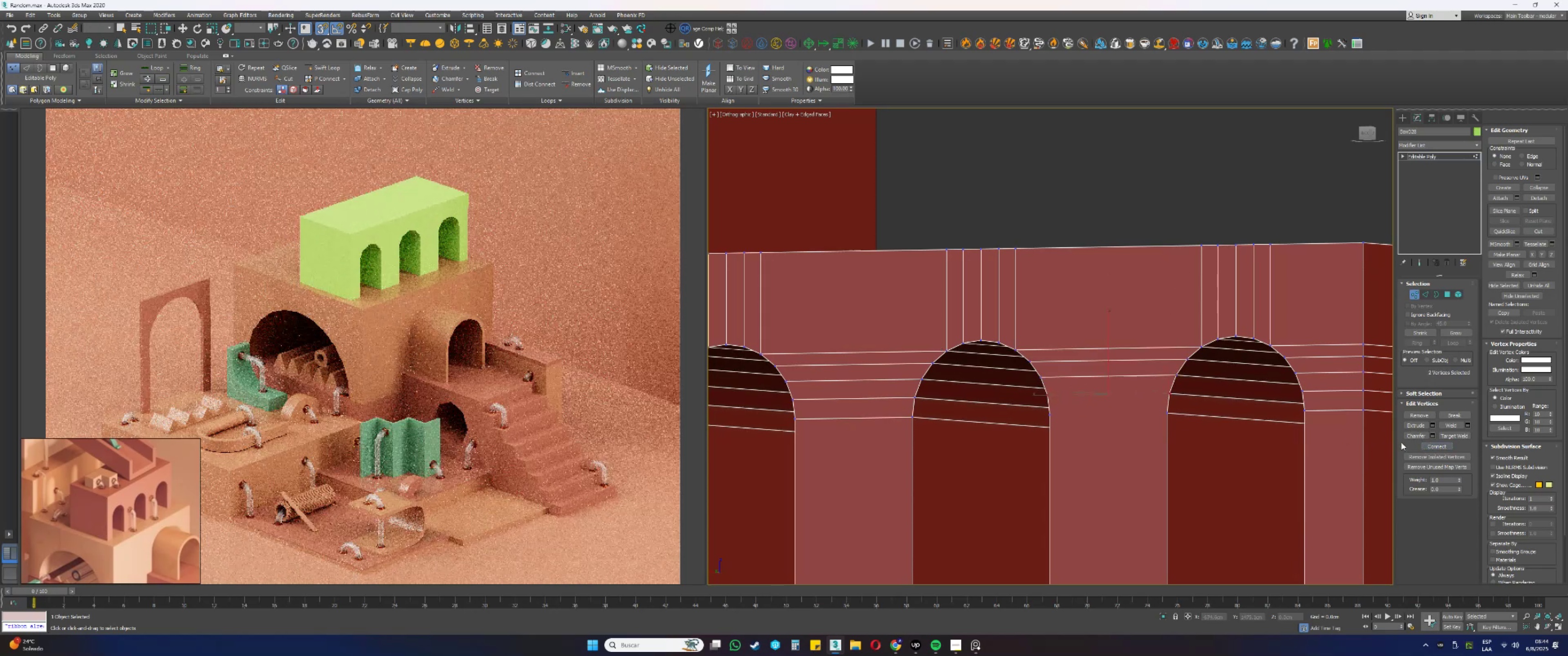 
left_click([1431, 444])
 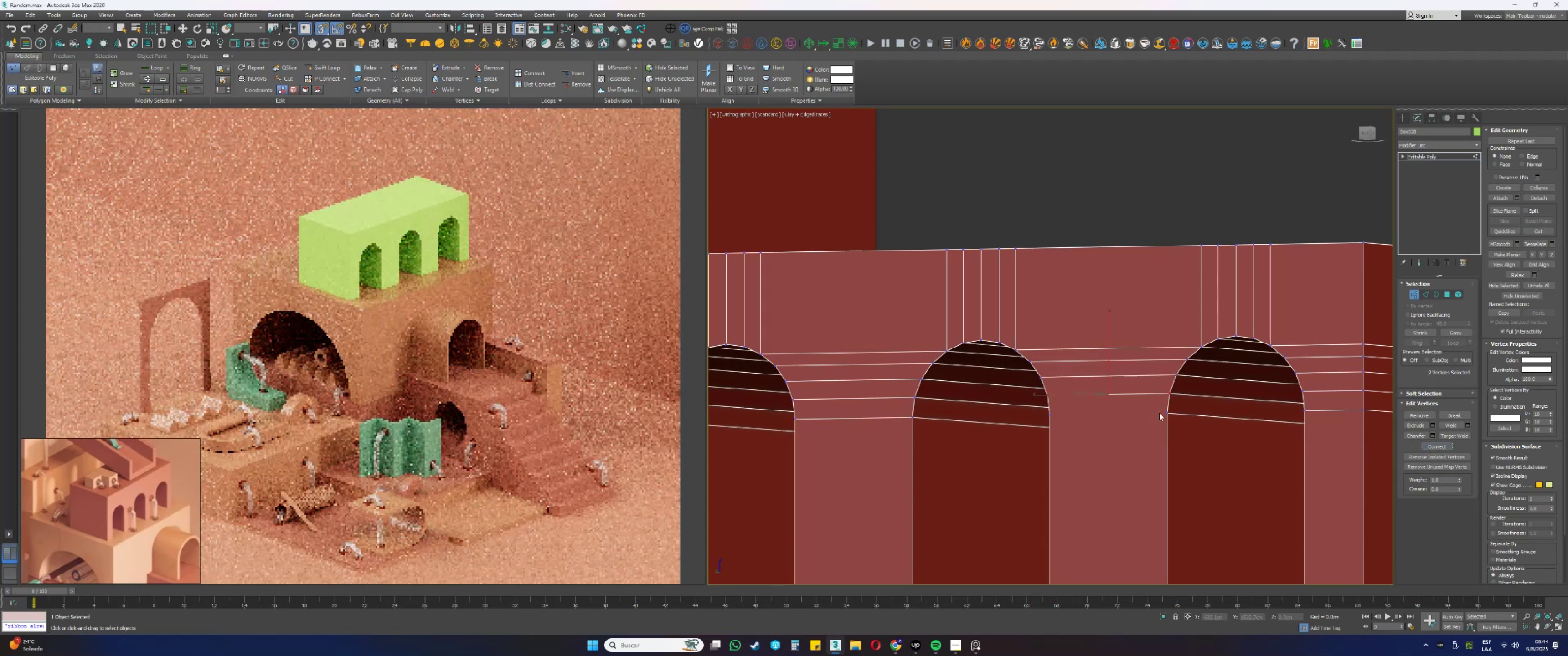 
left_click([1168, 412])
 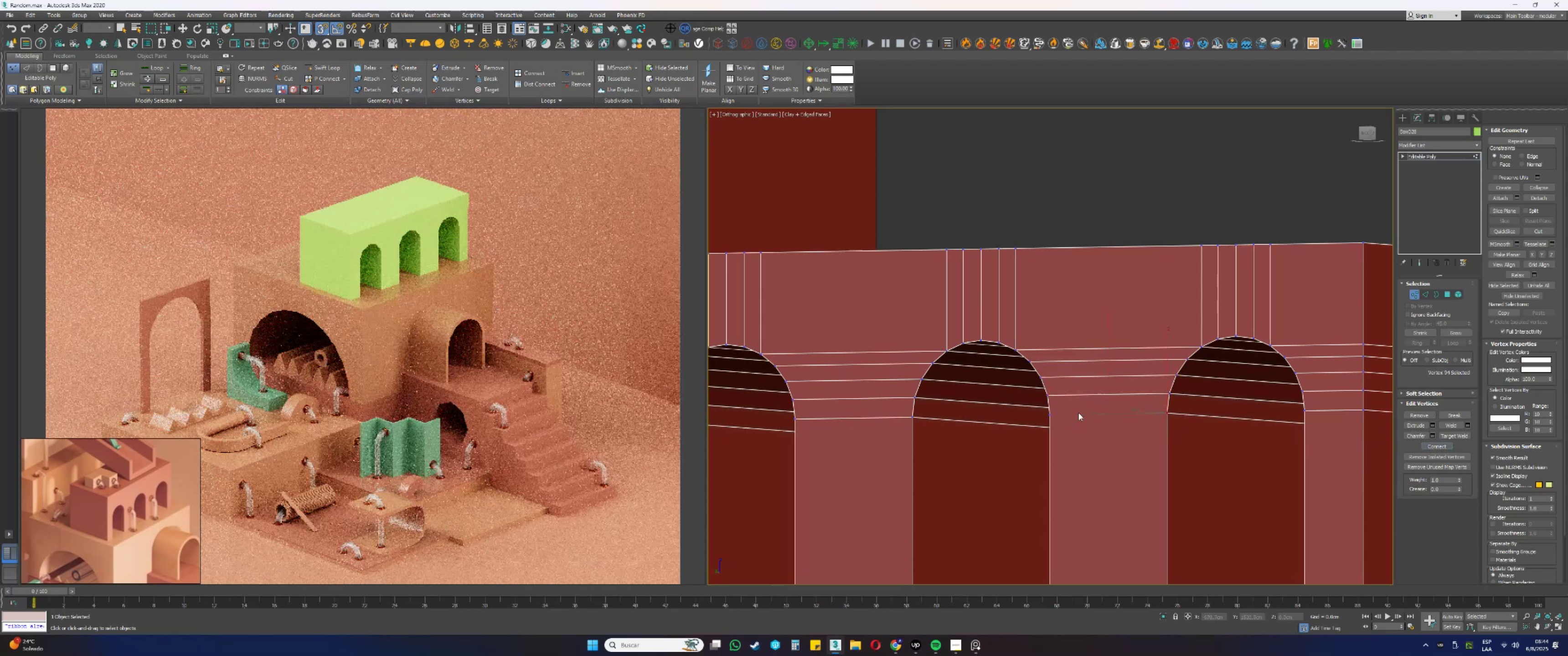 
hold_key(key=ControlLeft, duration=0.57)
left_click([1050, 413])
 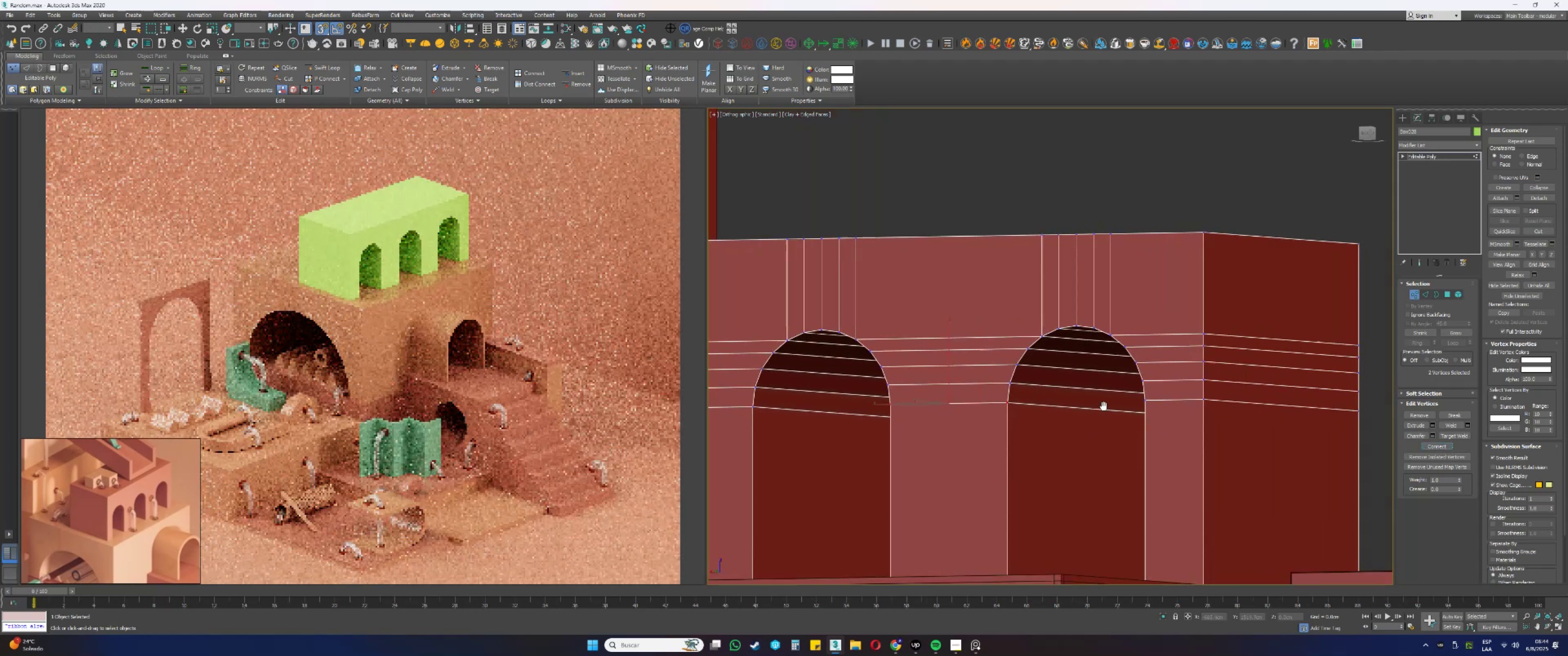 
hold_key(key=AltLeft, duration=0.36)
 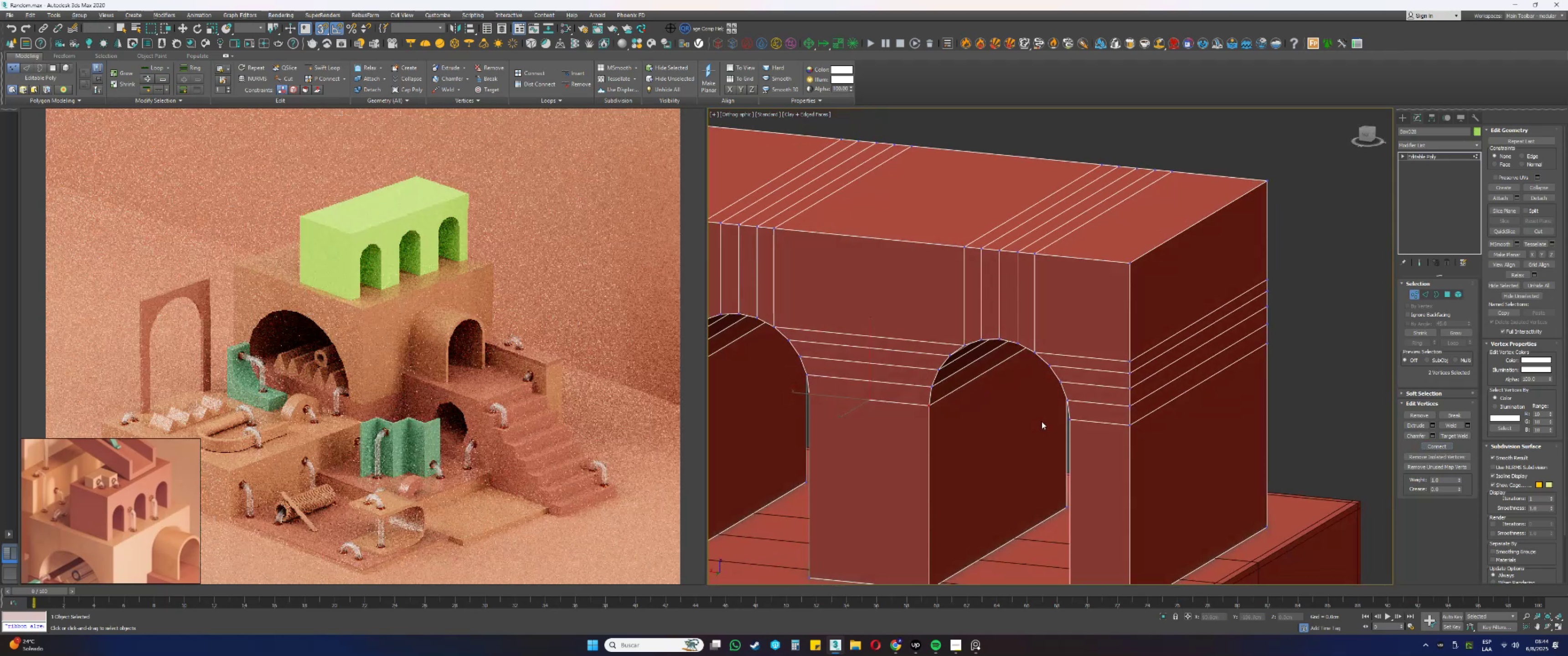 
scroll: coordinate [1078, 407], scroll_direction: down, amount: 1.0
 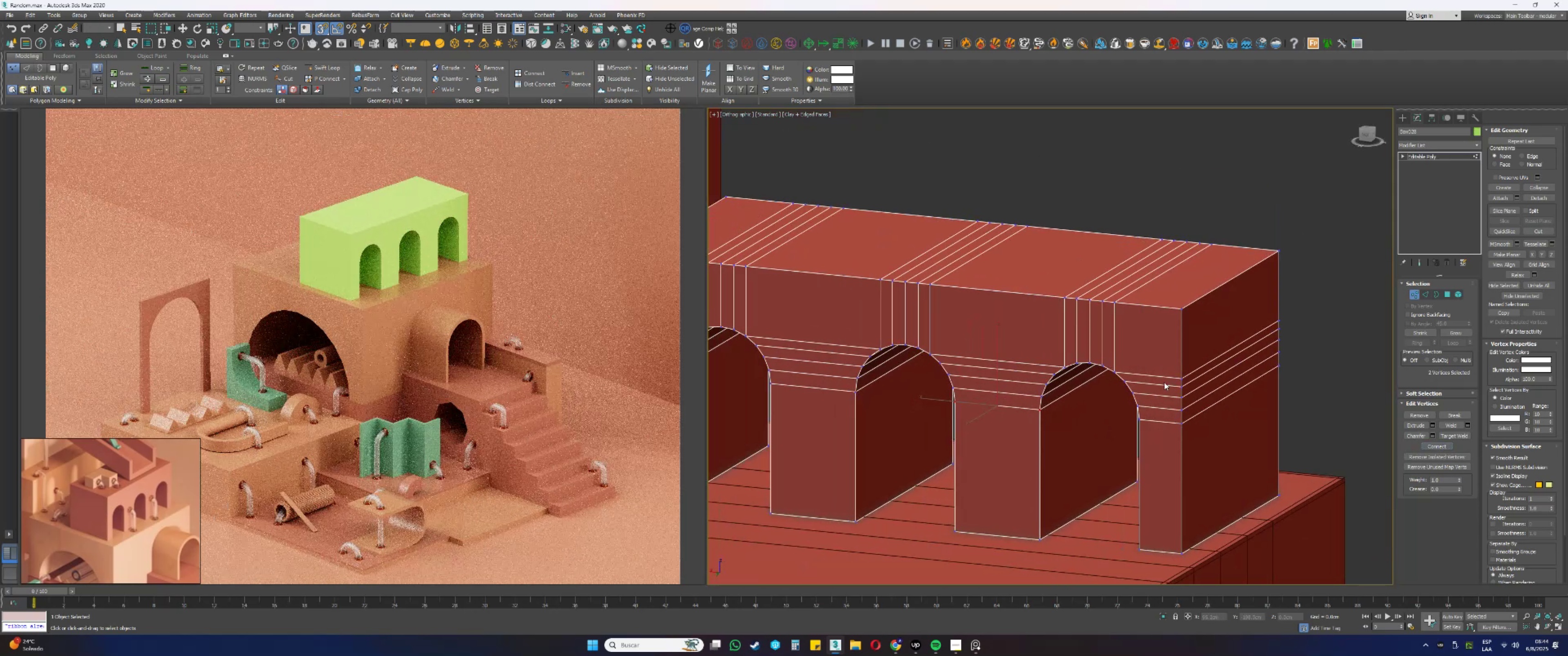 
left_click_drag(start_coordinate=[1301, 265], to_coordinate=[1259, 214])
 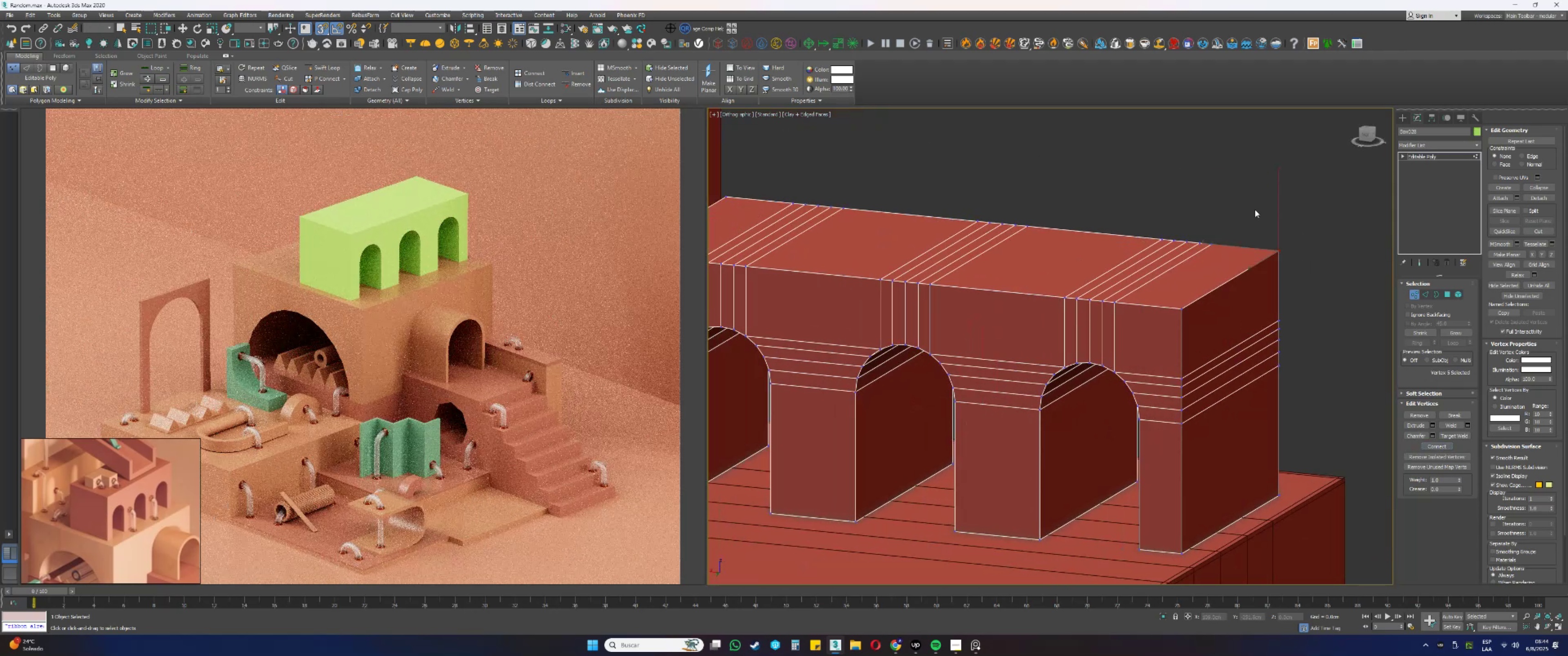 
scroll: coordinate [1250, 274], scroll_direction: down, amount: 2.0
 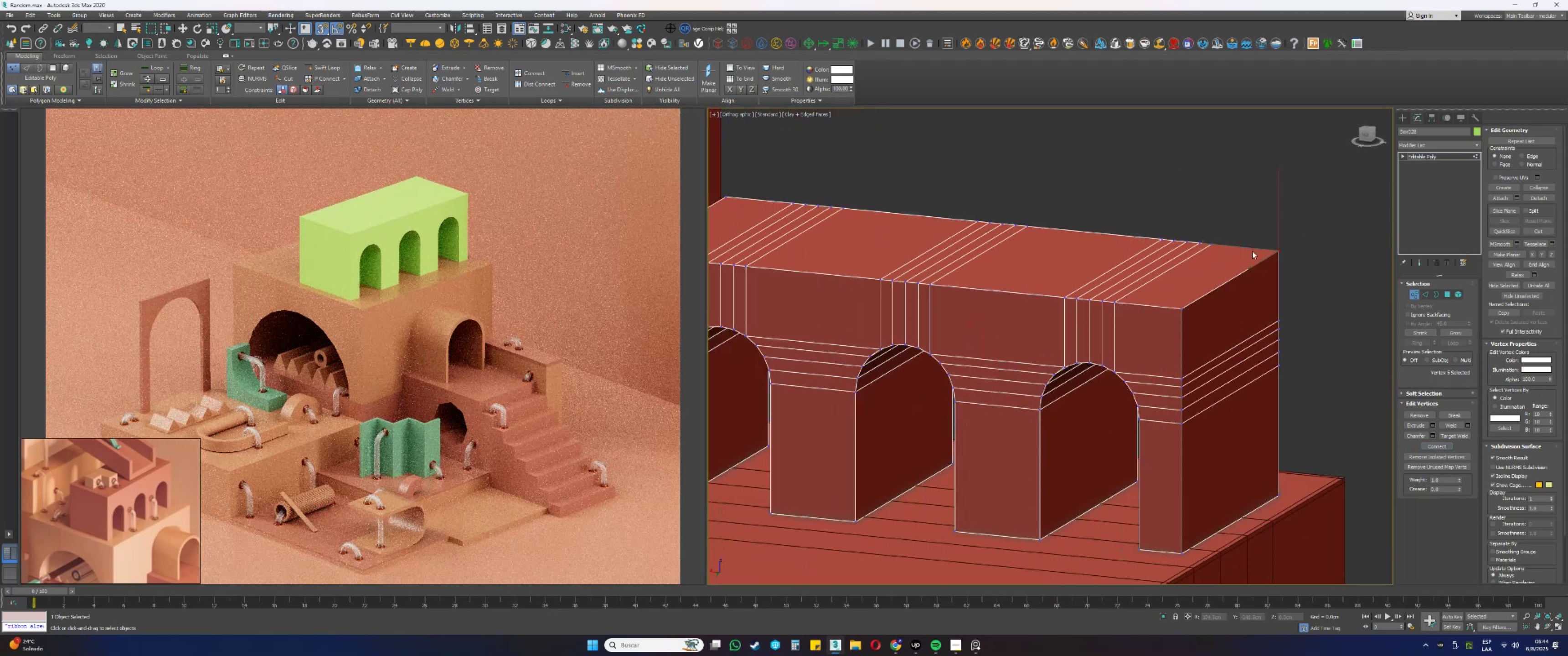 
hold_key(key=AltLeft, duration=0.87)
 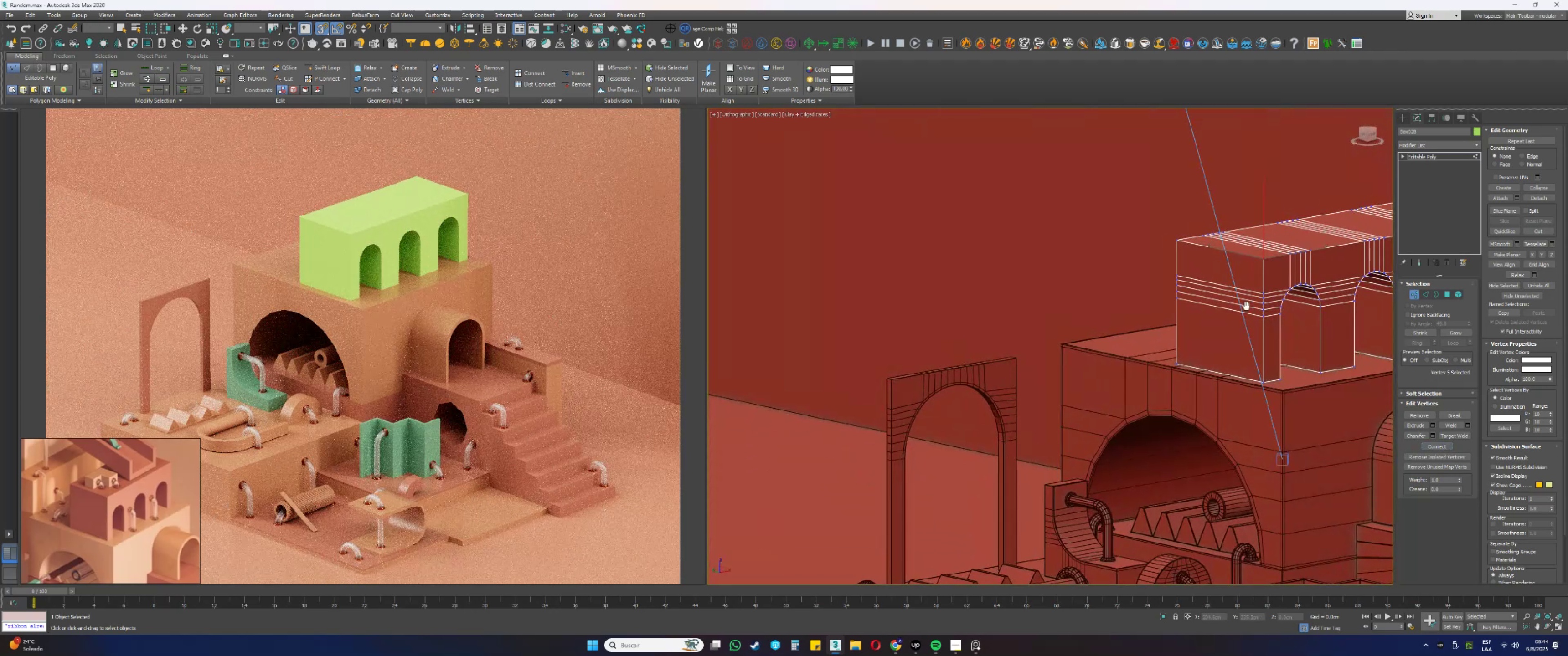 
hold_key(key=AltLeft, duration=1.18)
 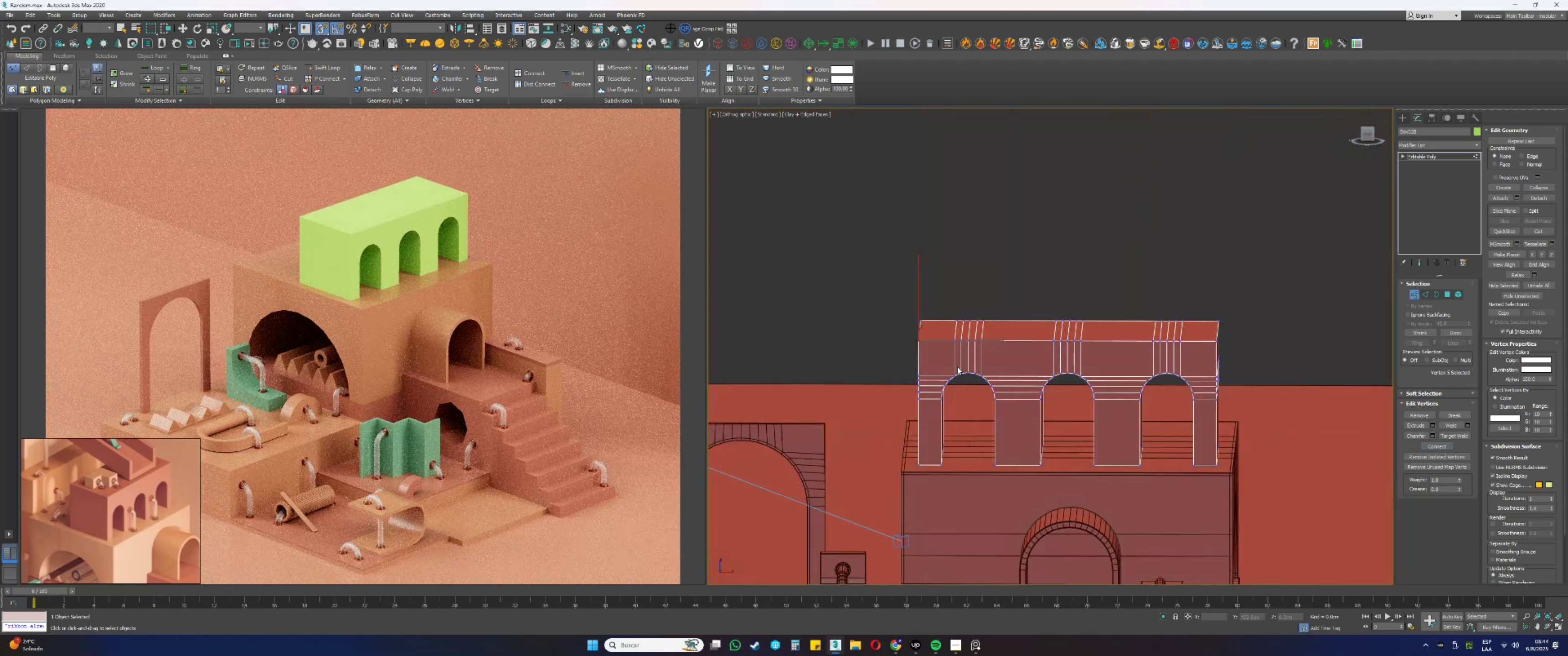 
hold_key(key=AltLeft, duration=0.34)
 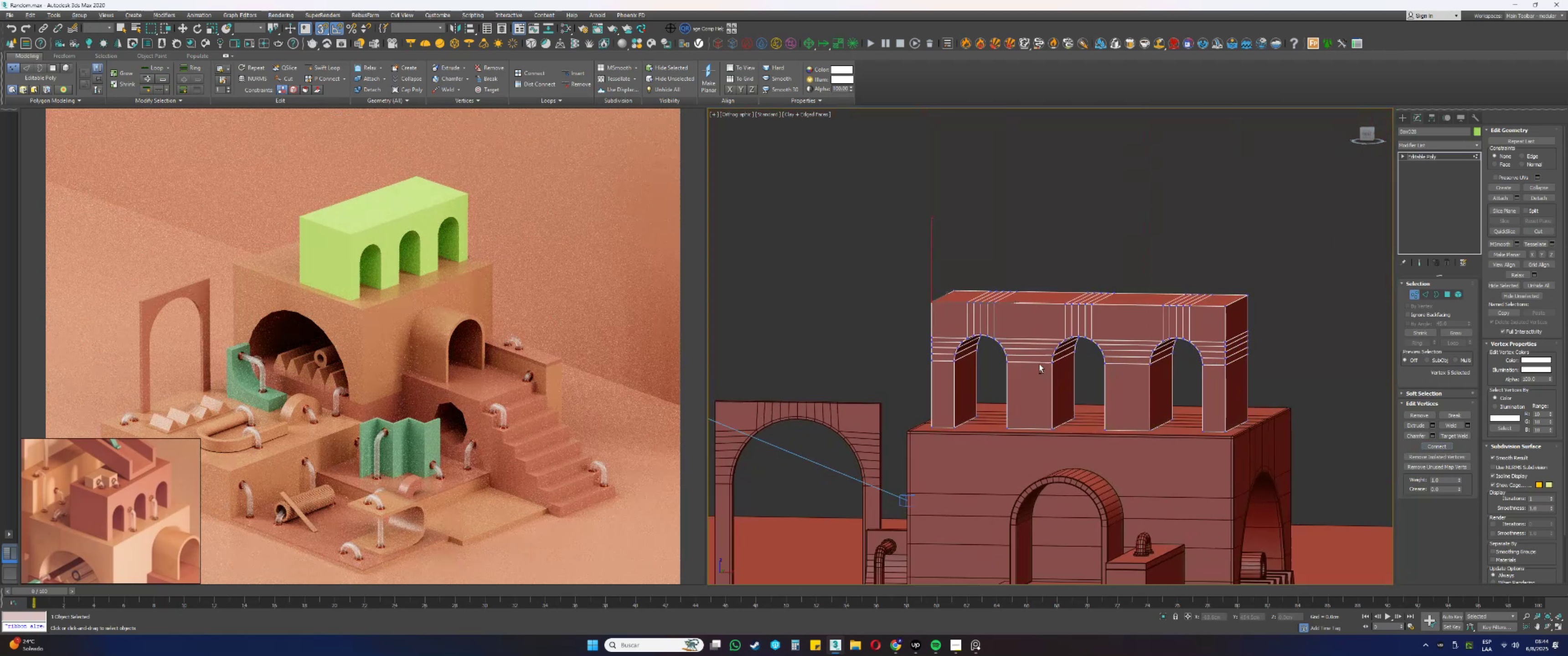 
hold_key(key=AltLeft, duration=1.51)
 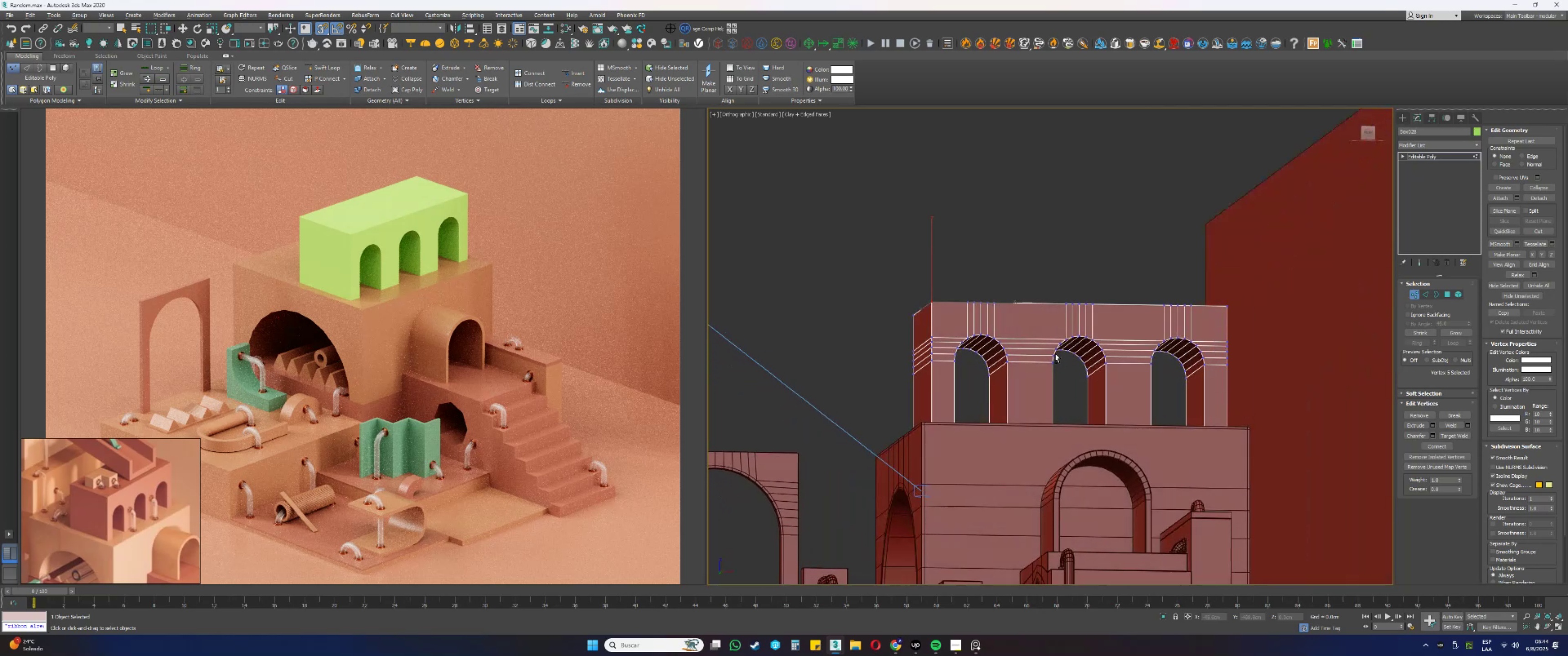 
hold_key(key=AltLeft, duration=1.53)
 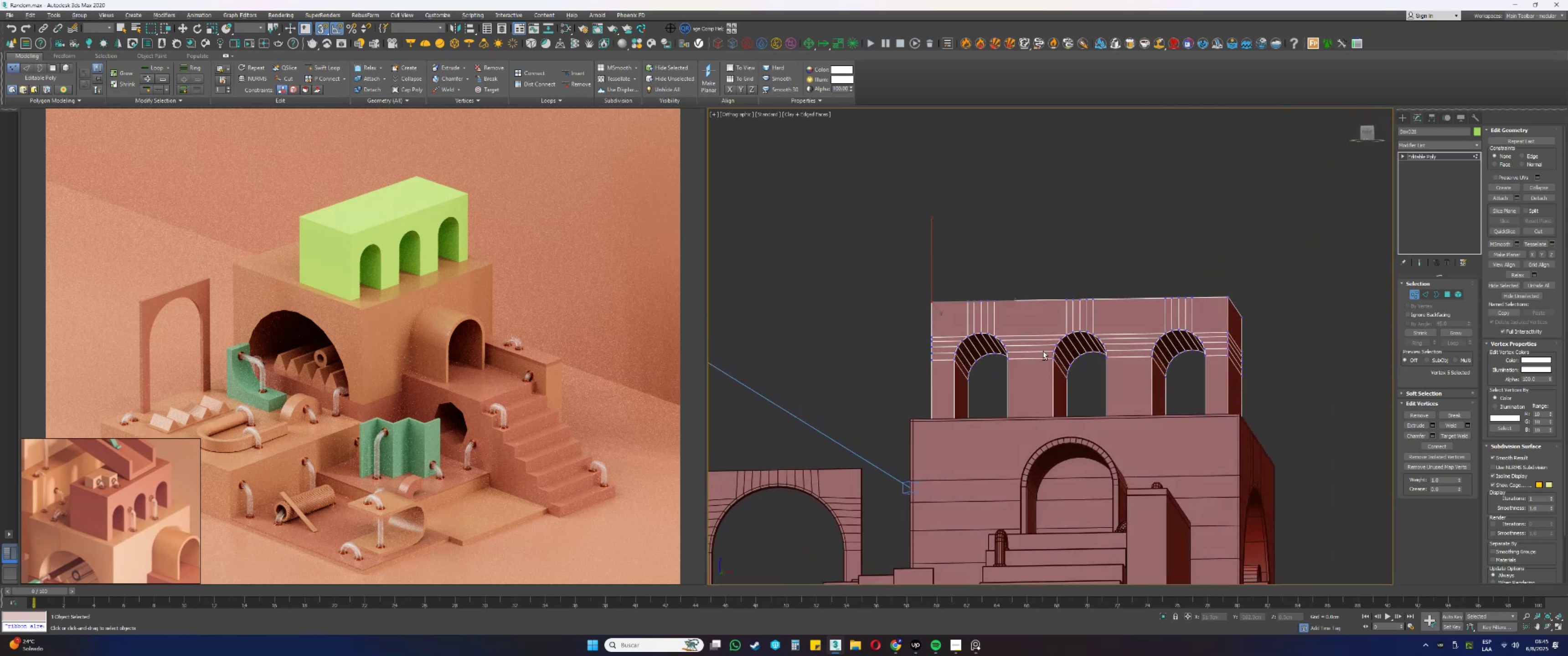 
hold_key(key=AltLeft, duration=1.5)
 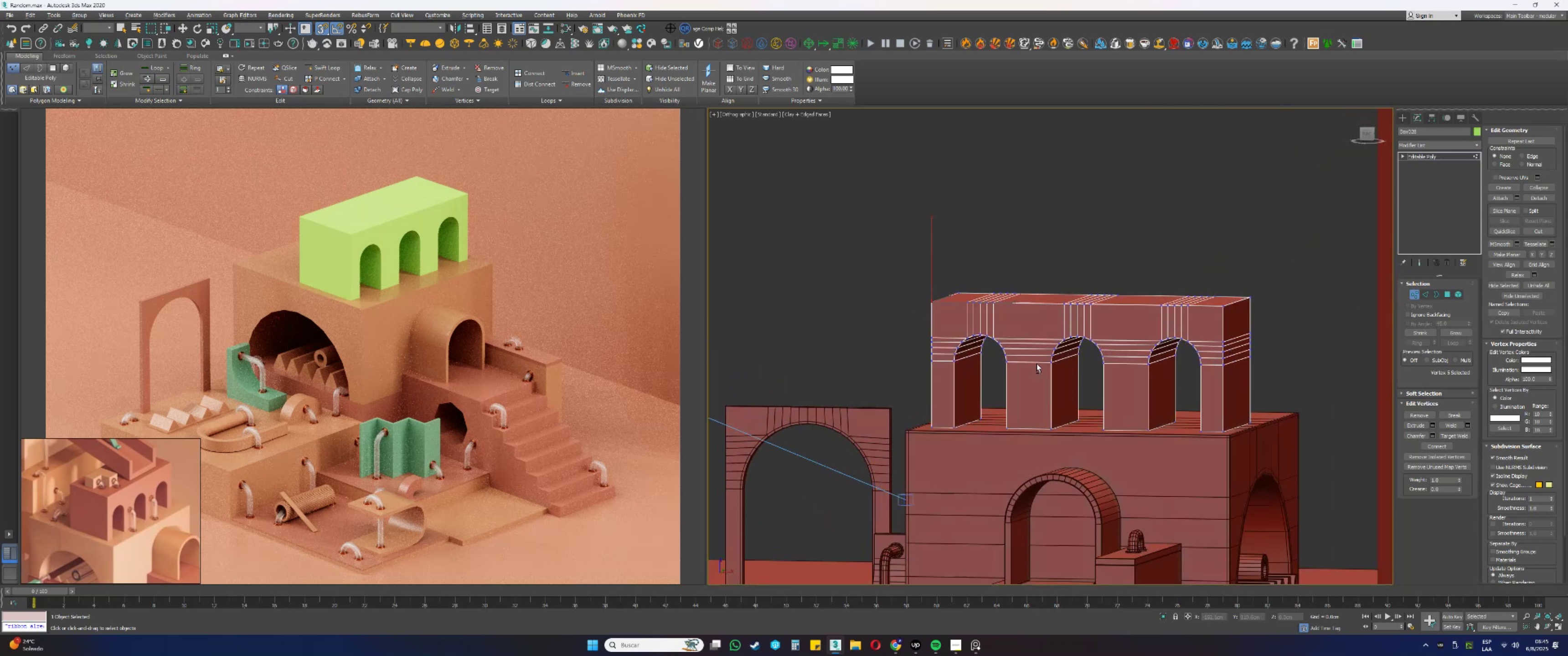 
hold_key(key=AltLeft, duration=0.78)
 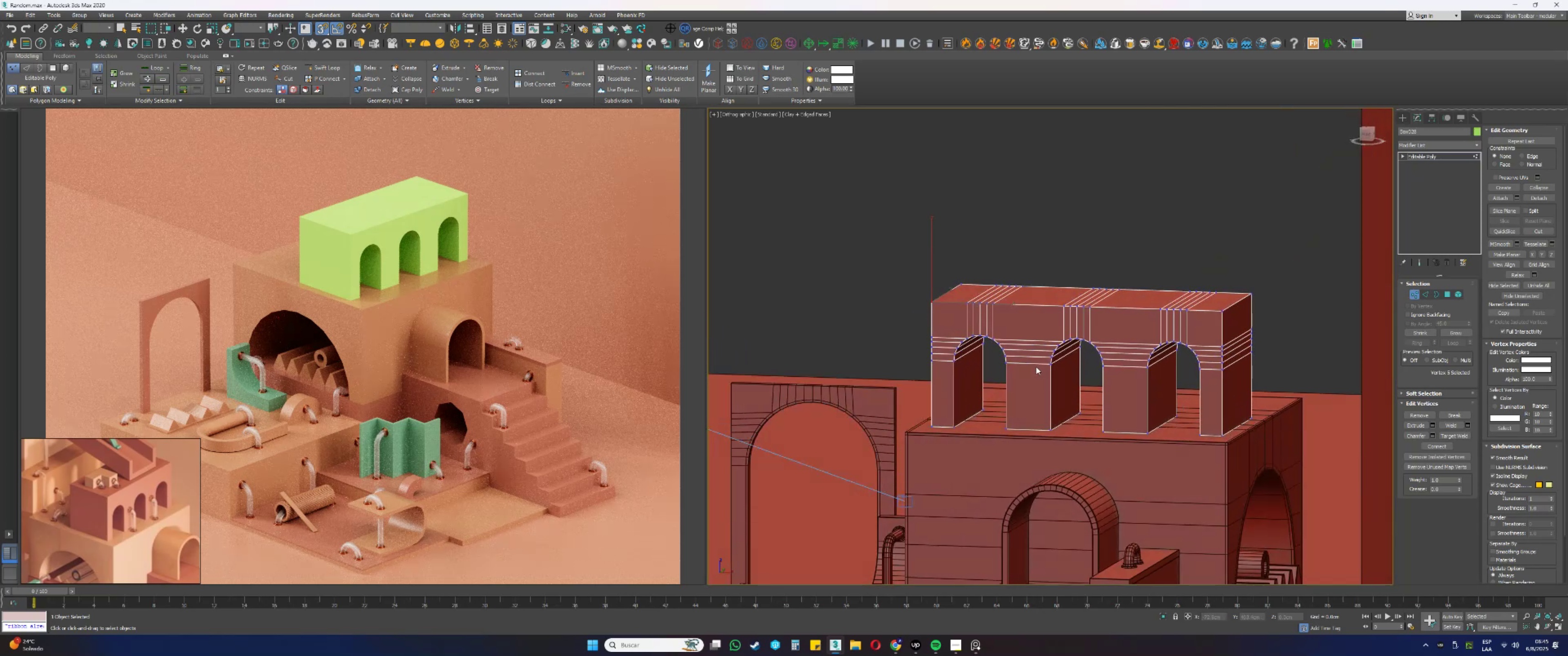 
hold_key(key=AltLeft, duration=0.48)
 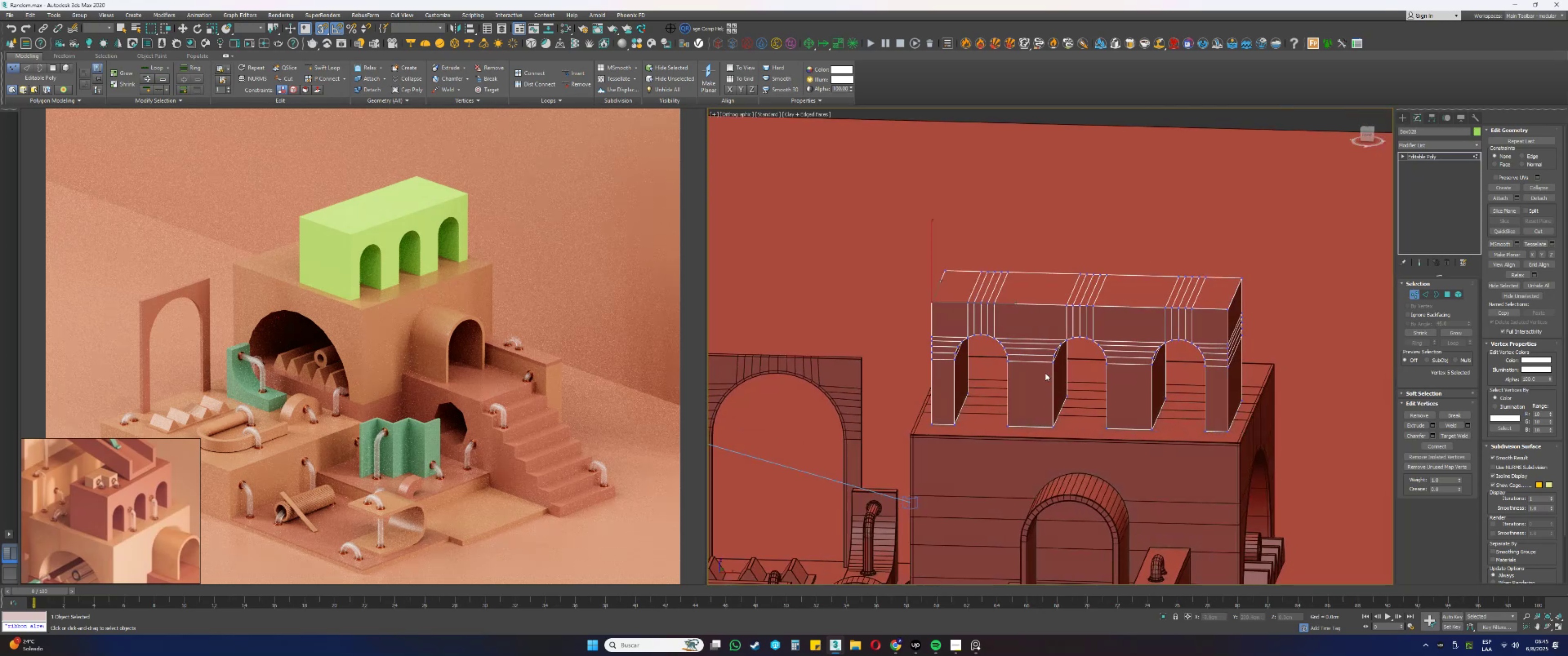 
hold_key(key=AltLeft, duration=0.9)
 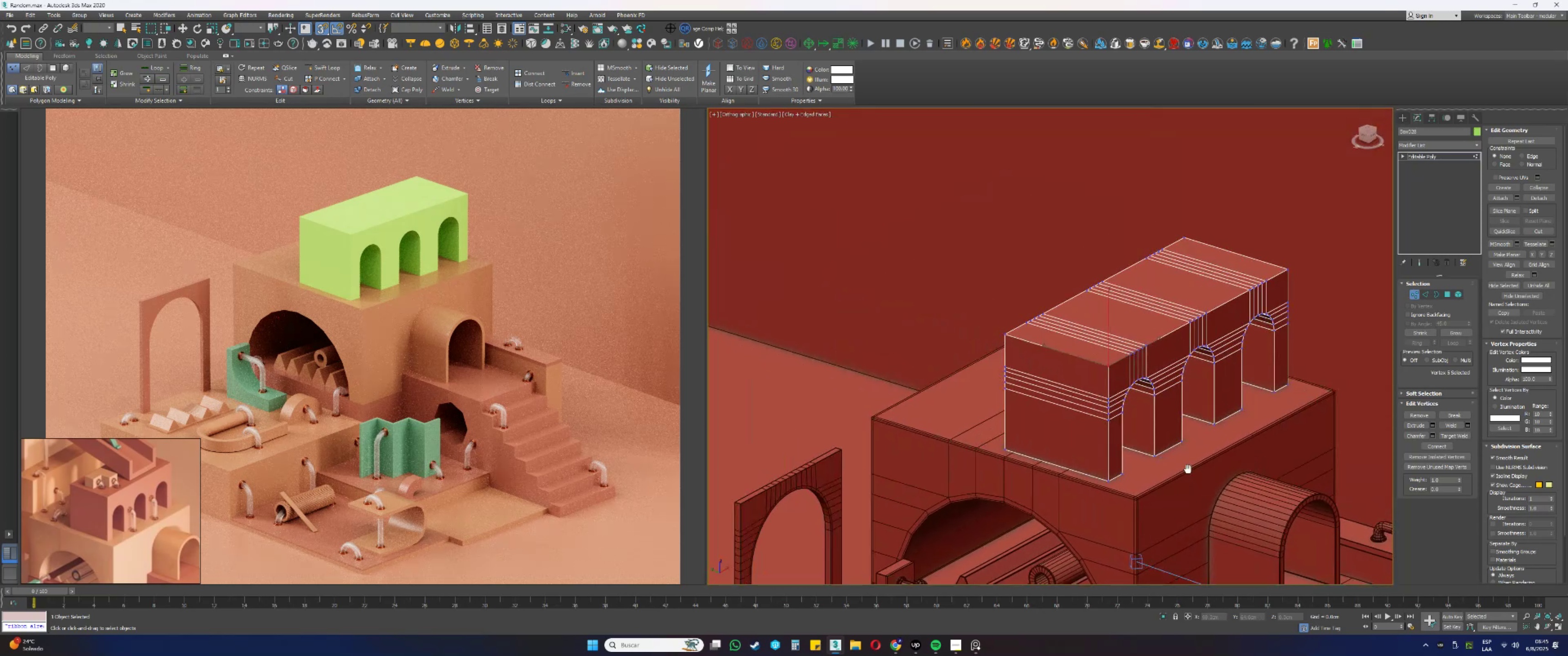 
key(1)
 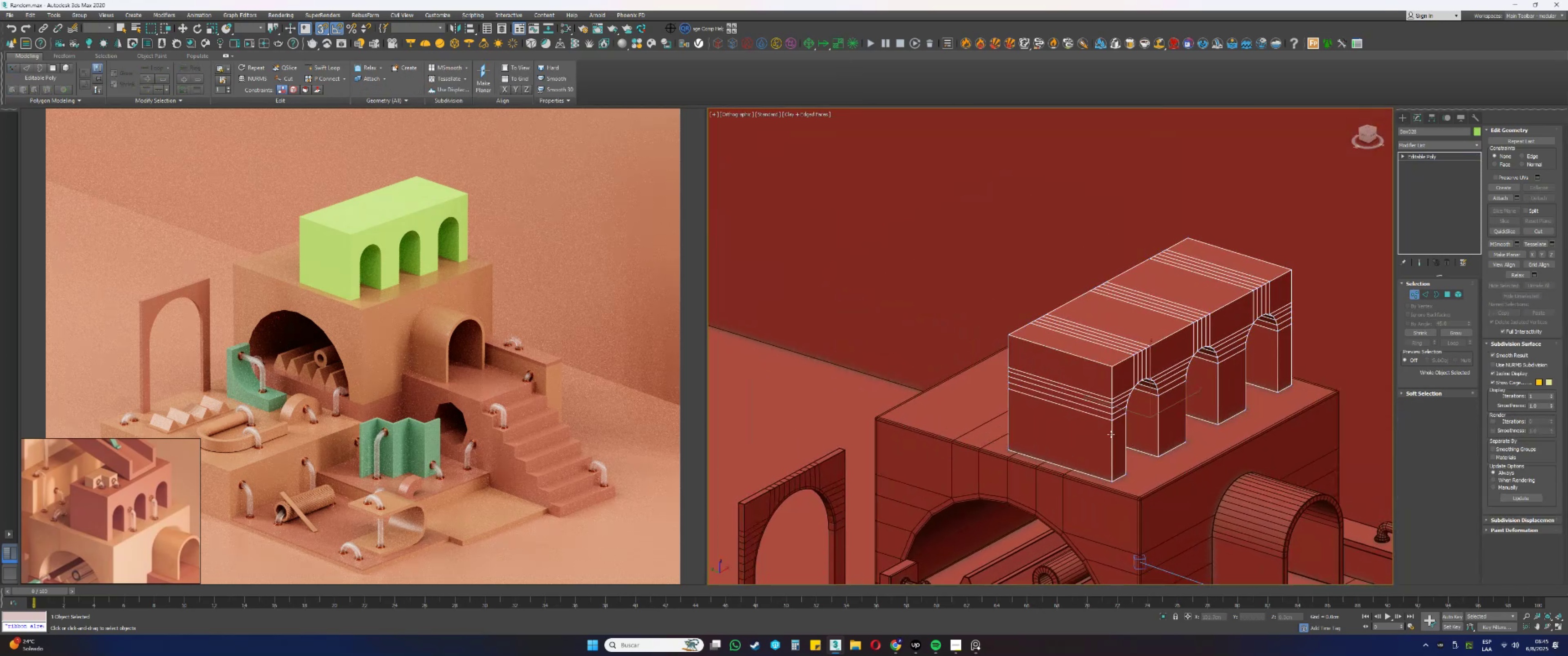 
scroll: coordinate [1100, 431], scroll_direction: up, amount: 1.0
 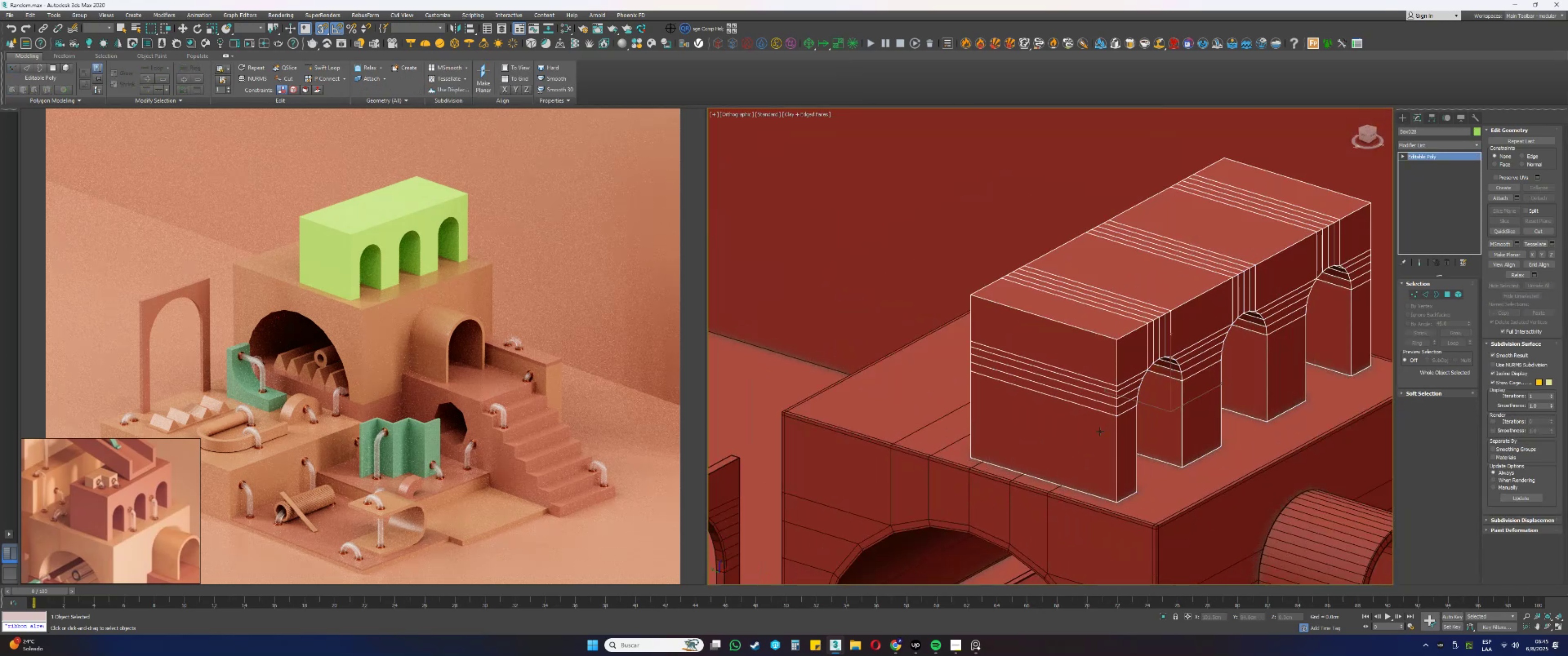 
hold_key(key=AltLeft, duration=1.52)
 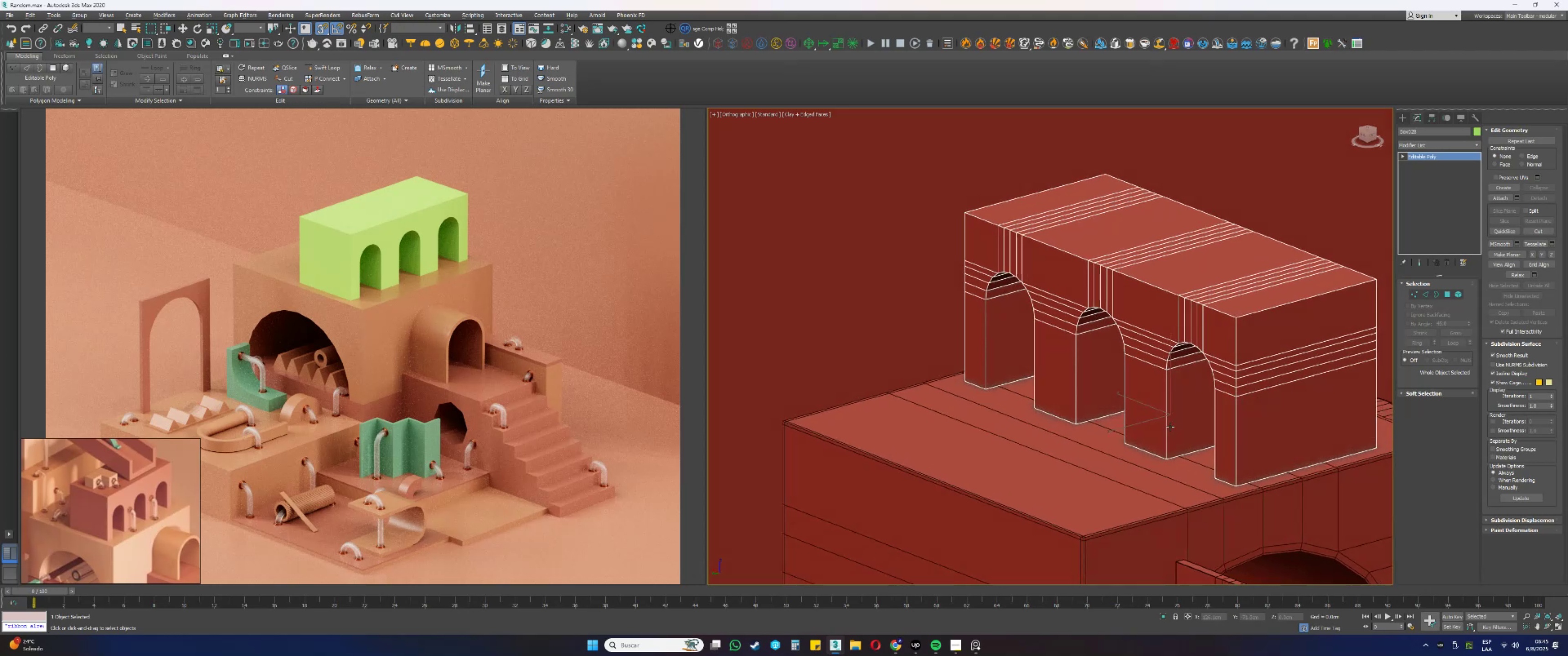 
hold_key(key=AltLeft, duration=1.28)
 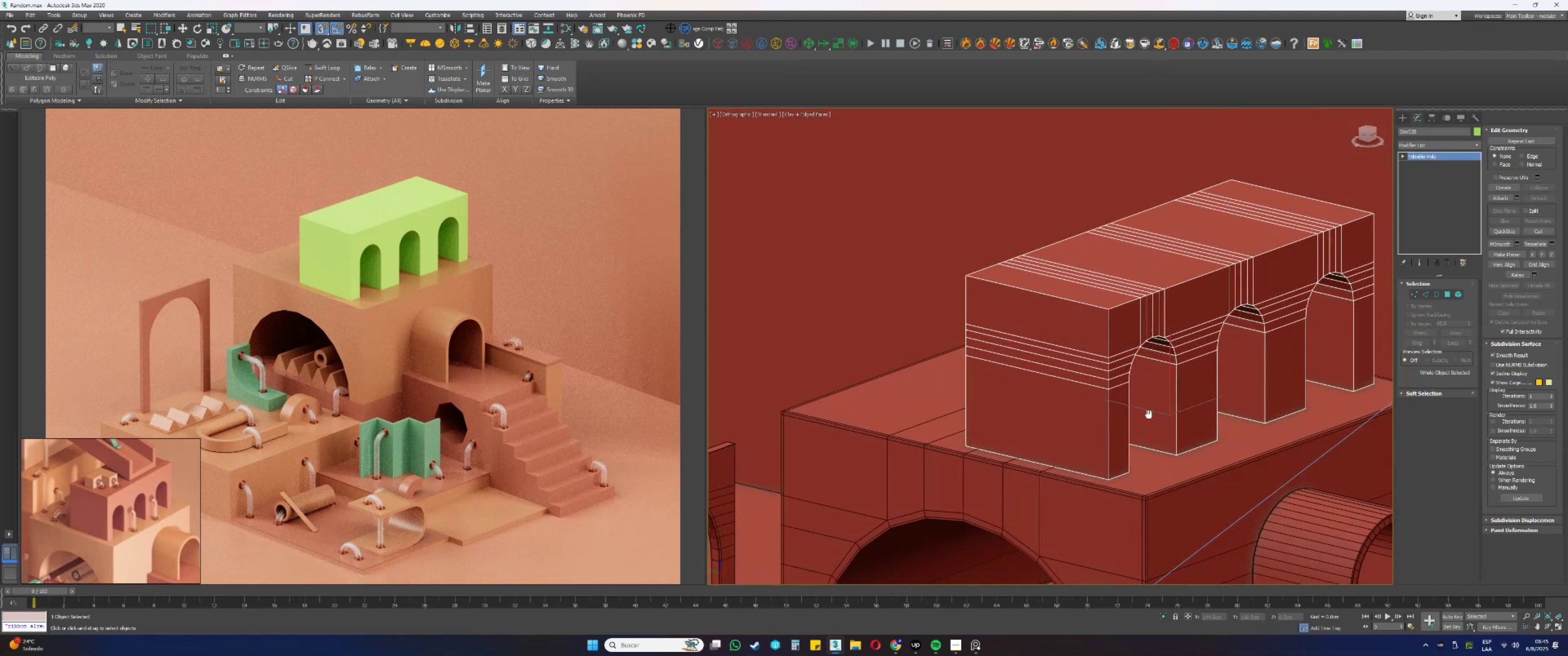 
hold_key(key=AltLeft, duration=0.41)
 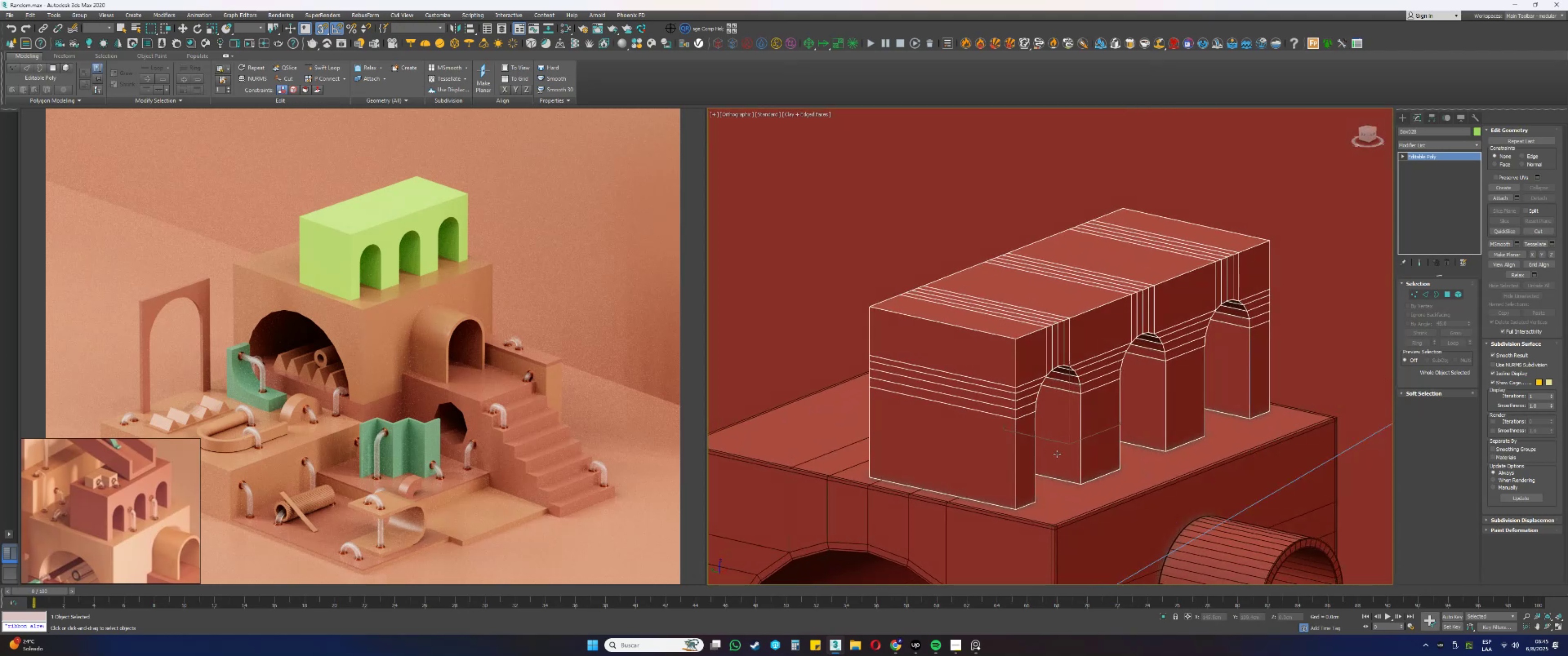 
hold_key(key=AltLeft, duration=0.3)
 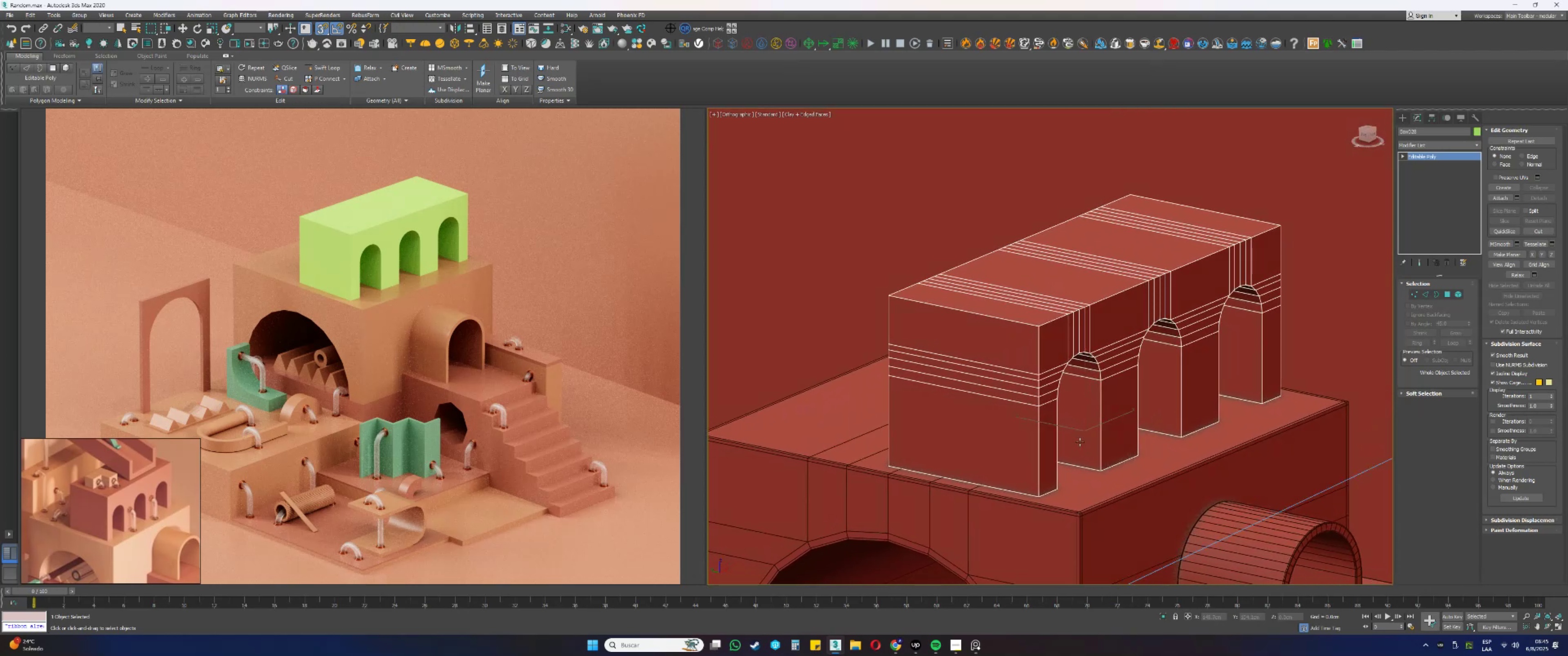 
key(W)
 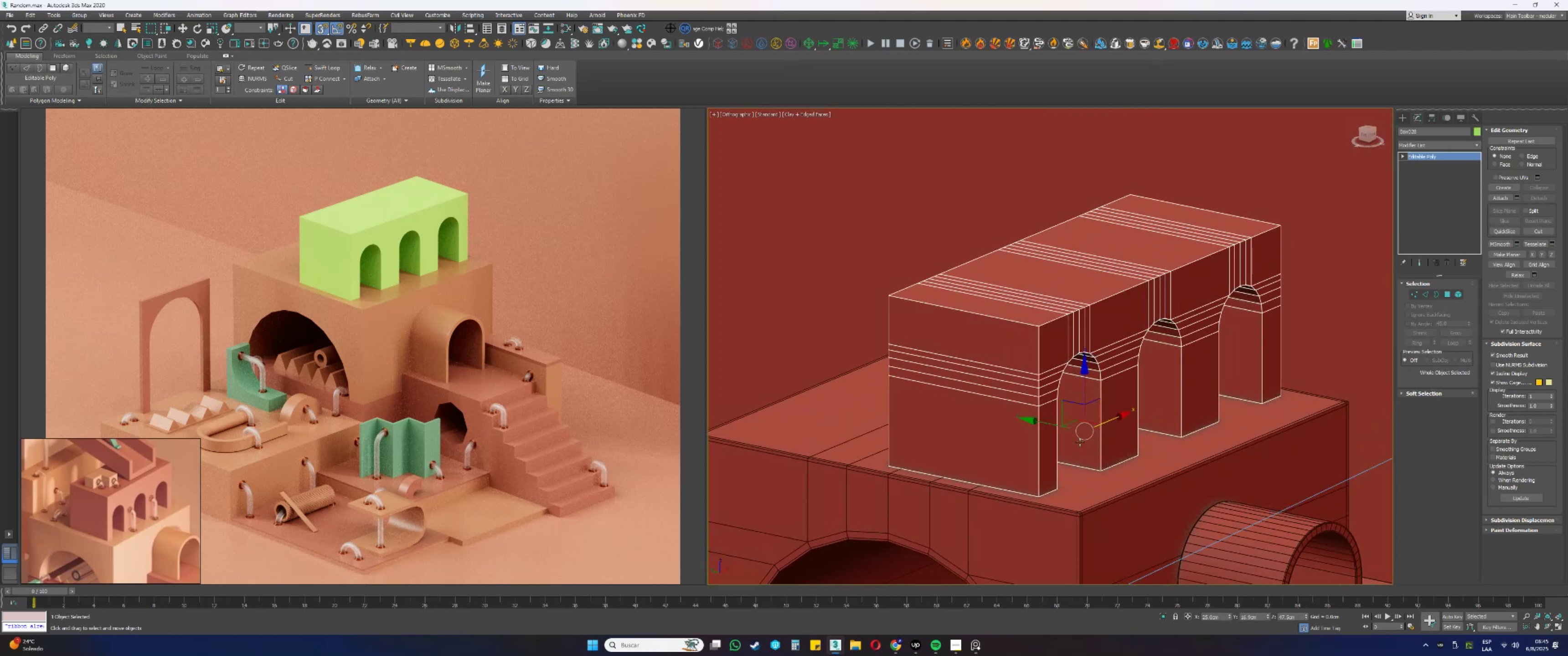 
key(Alt+AltLeft)
 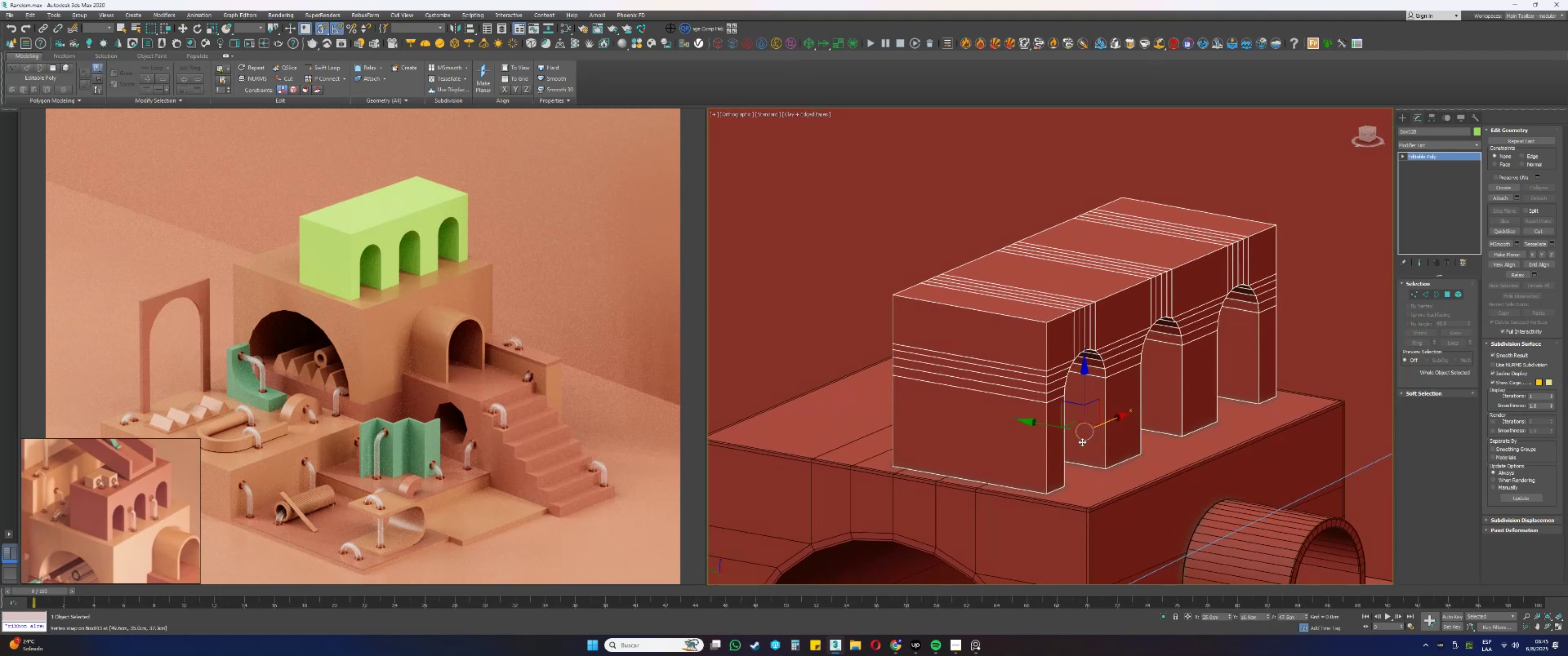 
key(S)
 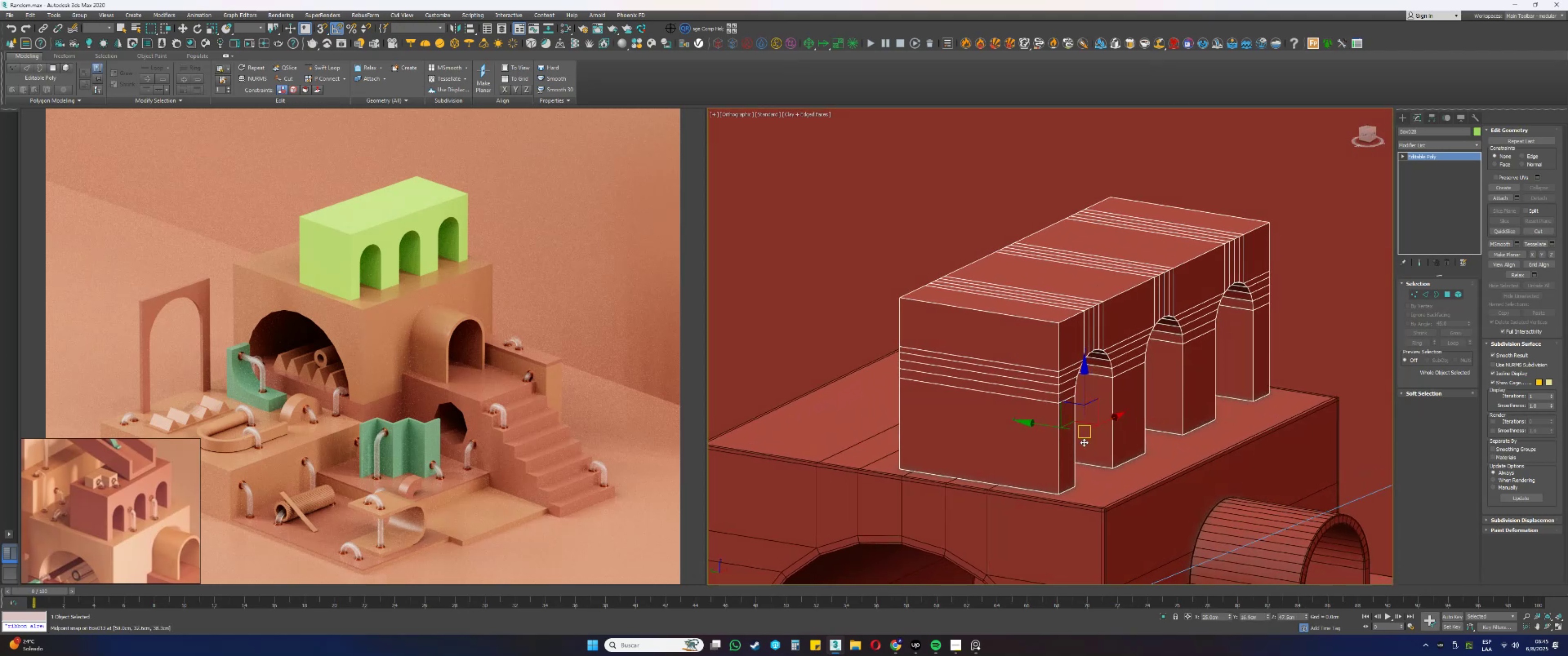 
hold_key(key=AltLeft, duration=1.52)
 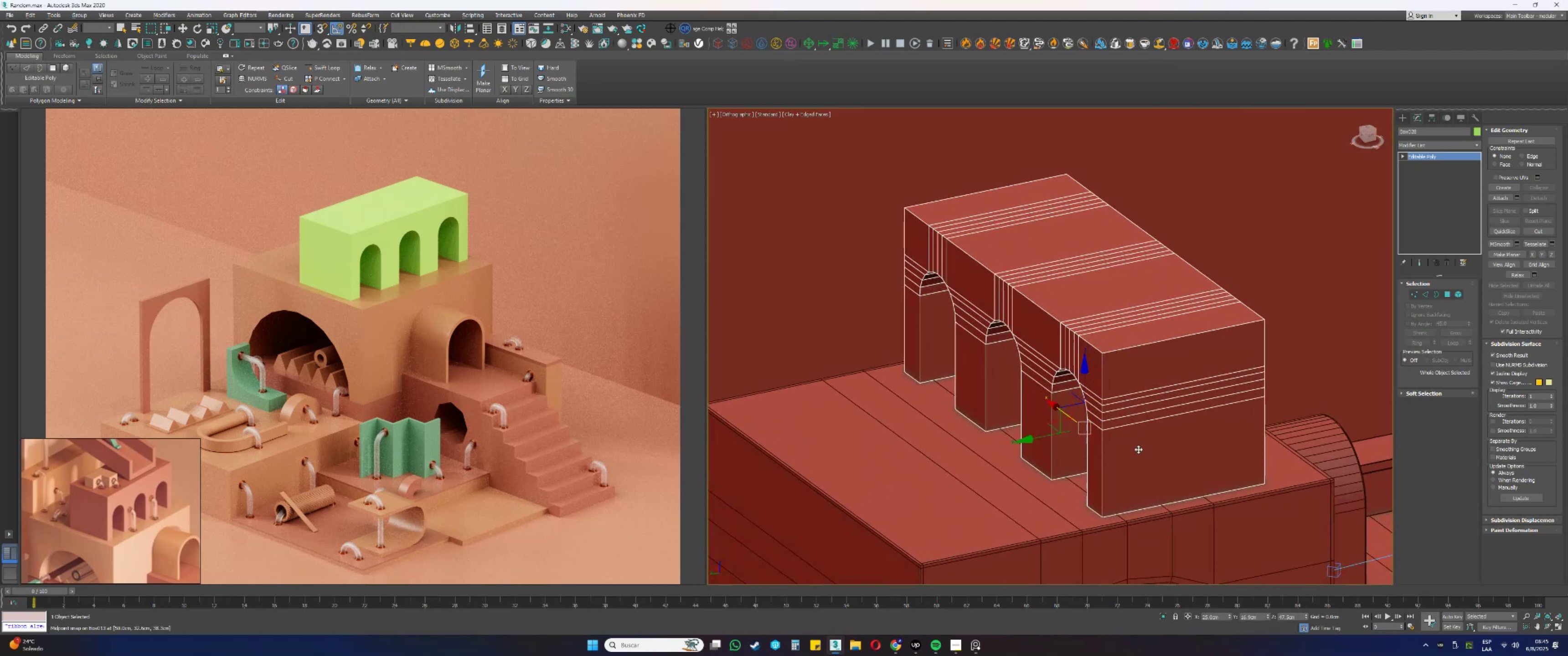 
hold_key(key=AltLeft, duration=1.53)
 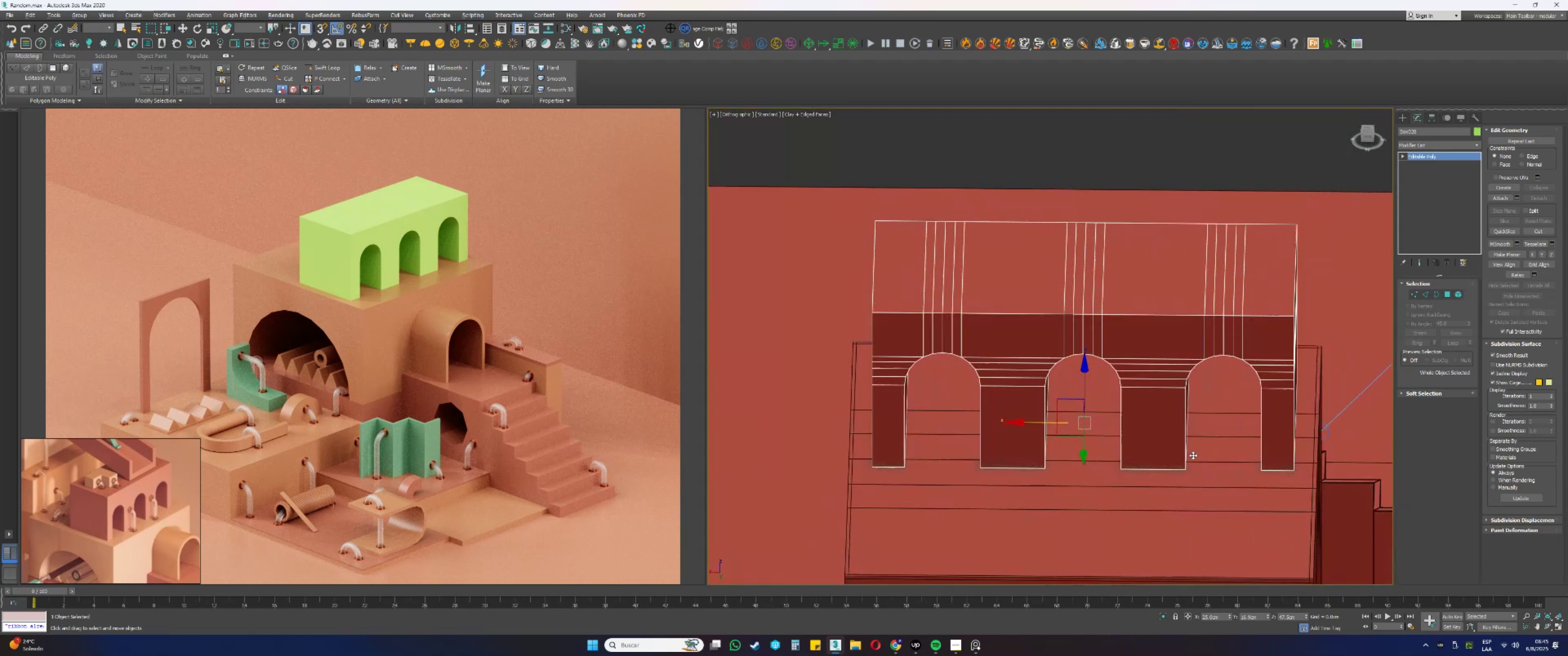 
hold_key(key=AltLeft, duration=1.51)
 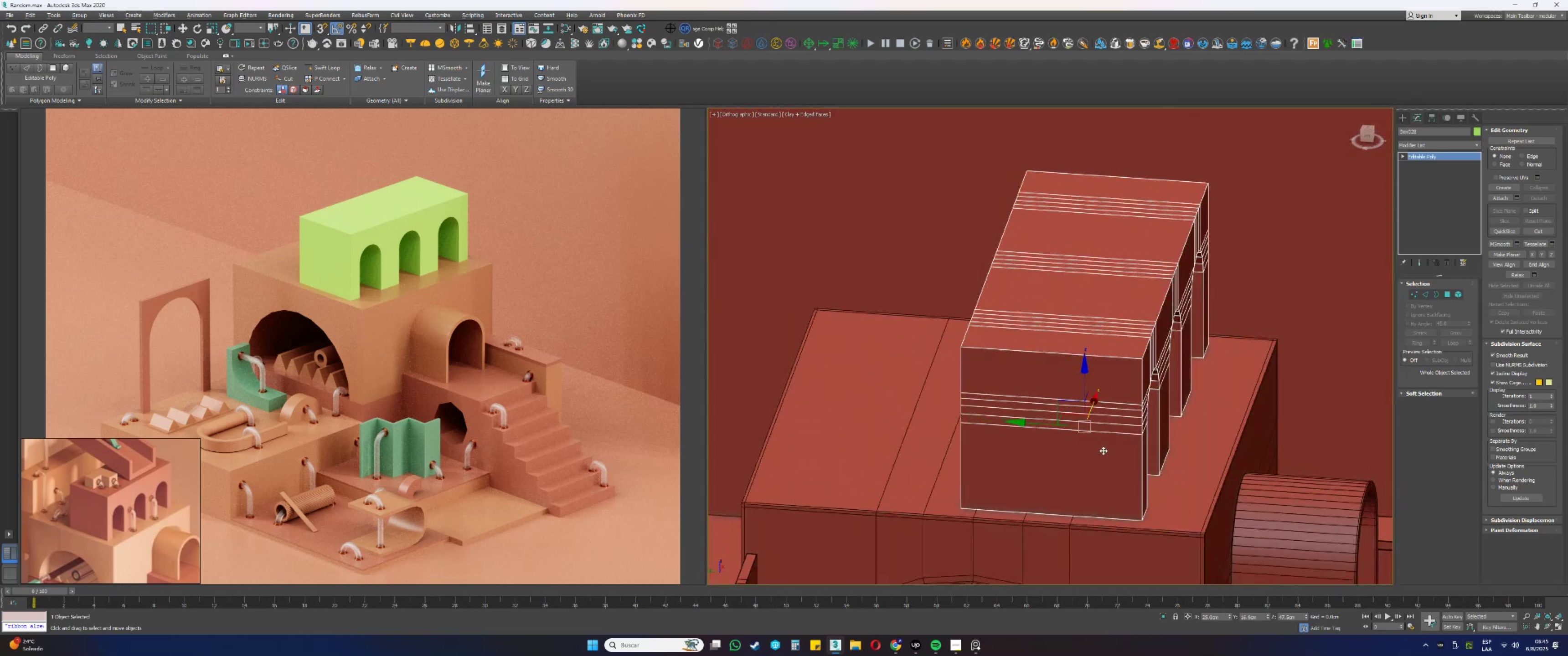 
hold_key(key=AltLeft, duration=1.0)
 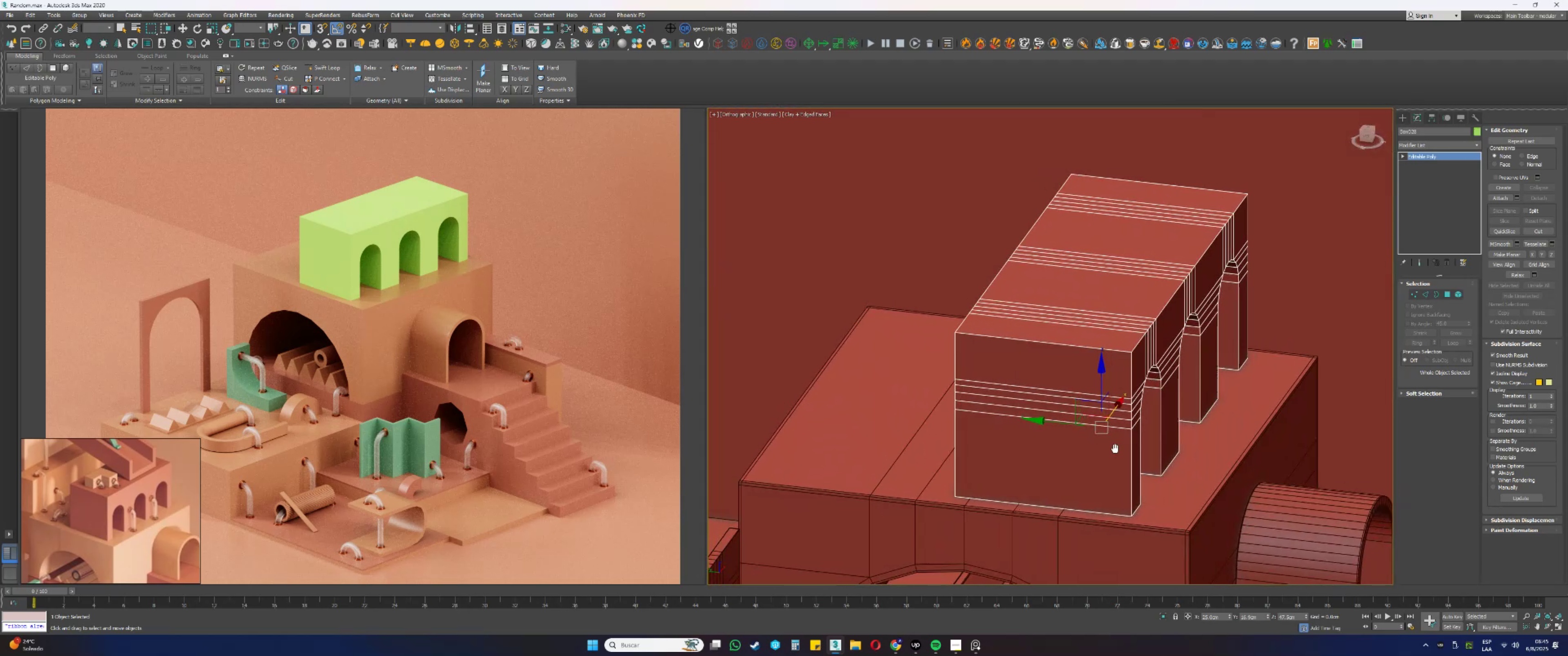 
hold_key(key=AltLeft, duration=0.43)
 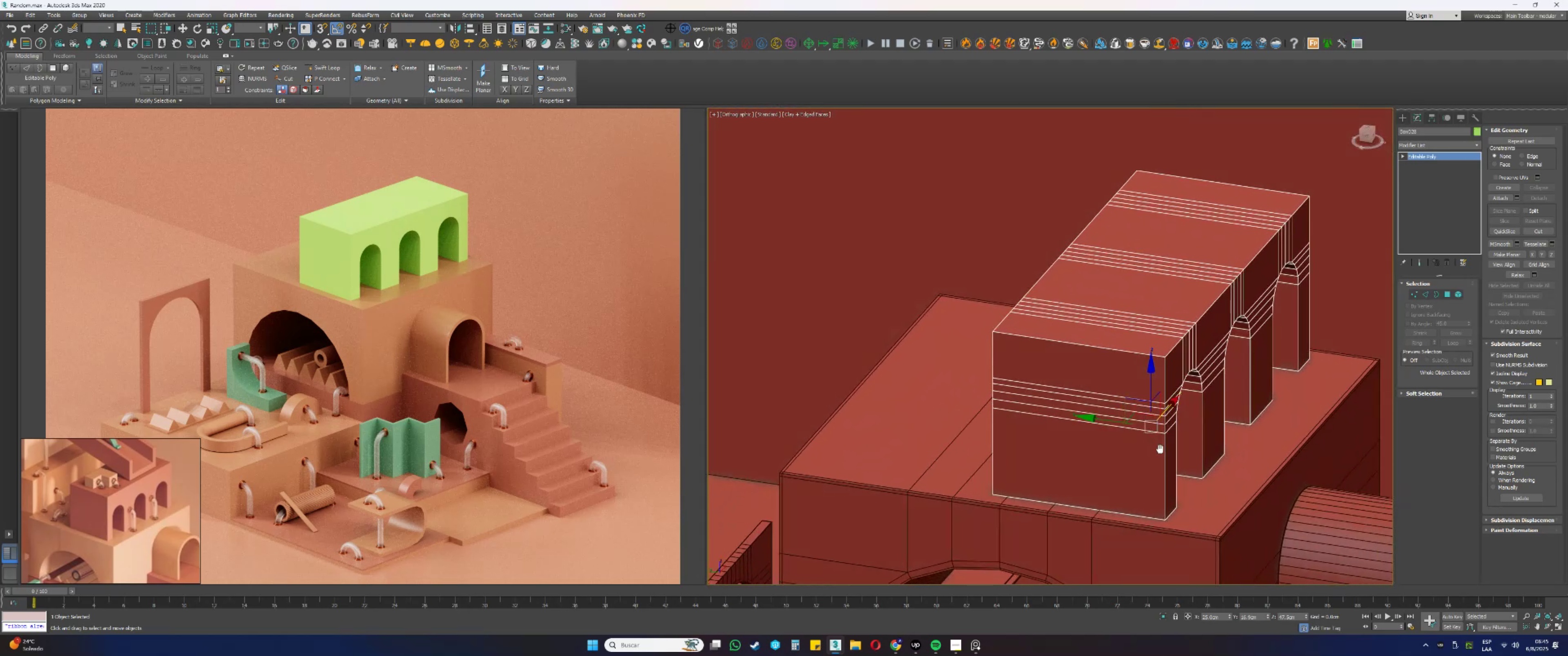 
hold_key(key=AltLeft, duration=0.36)
 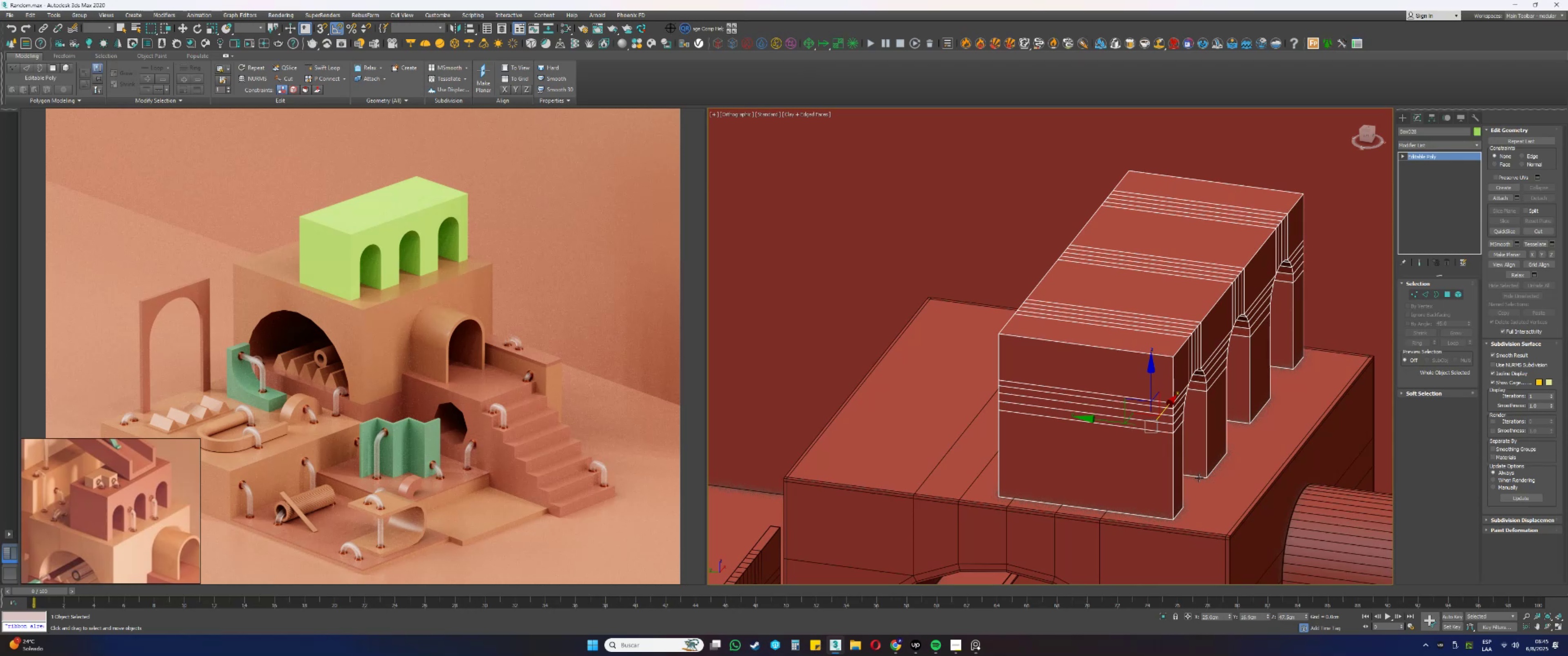 
wait(19.25)
 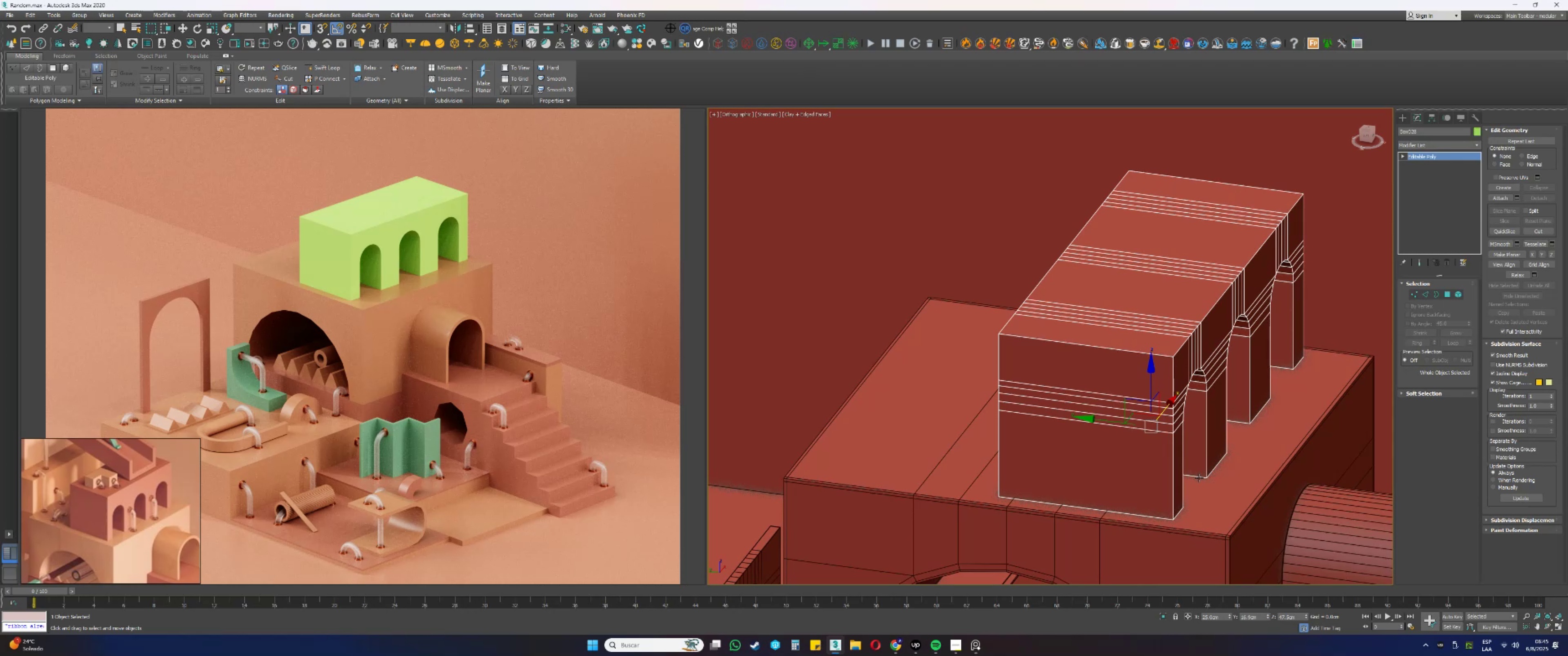 
hold_key(key=AltLeft, duration=0.31)
 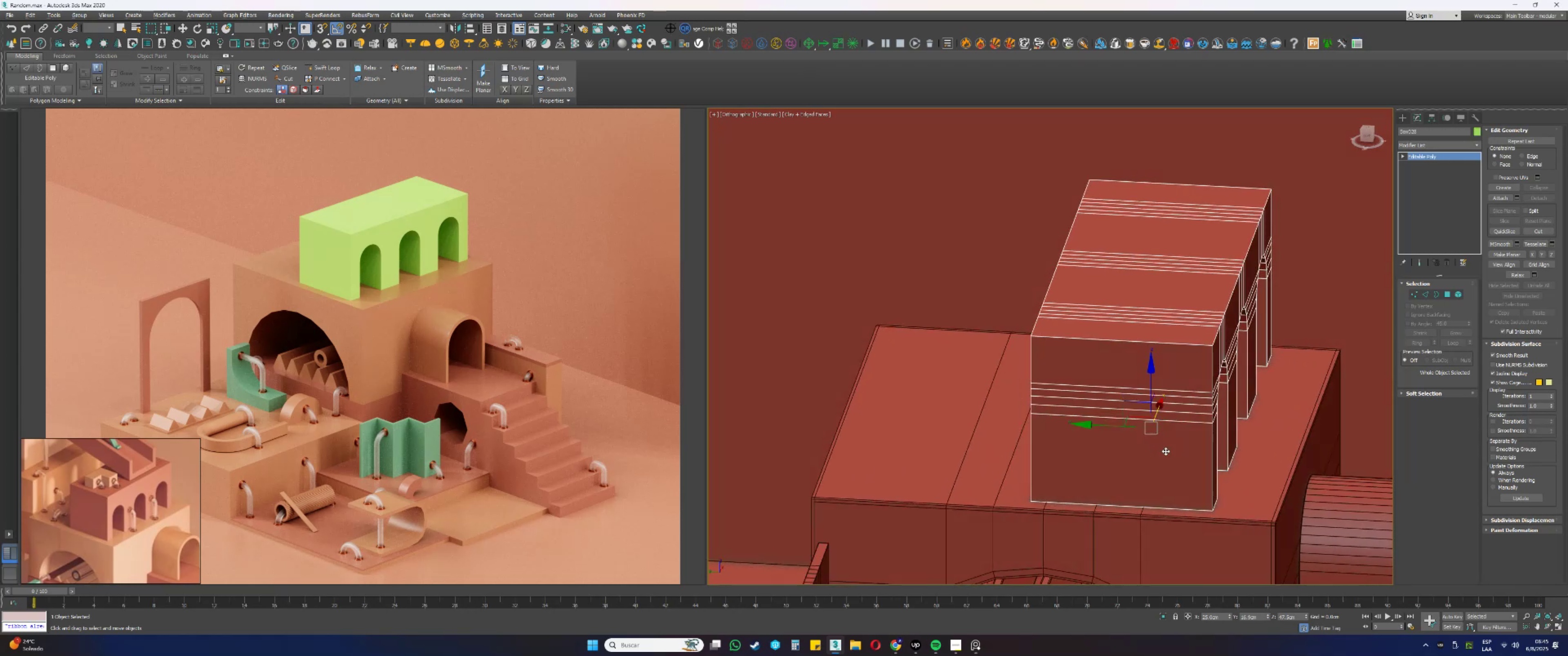 
key(1)
 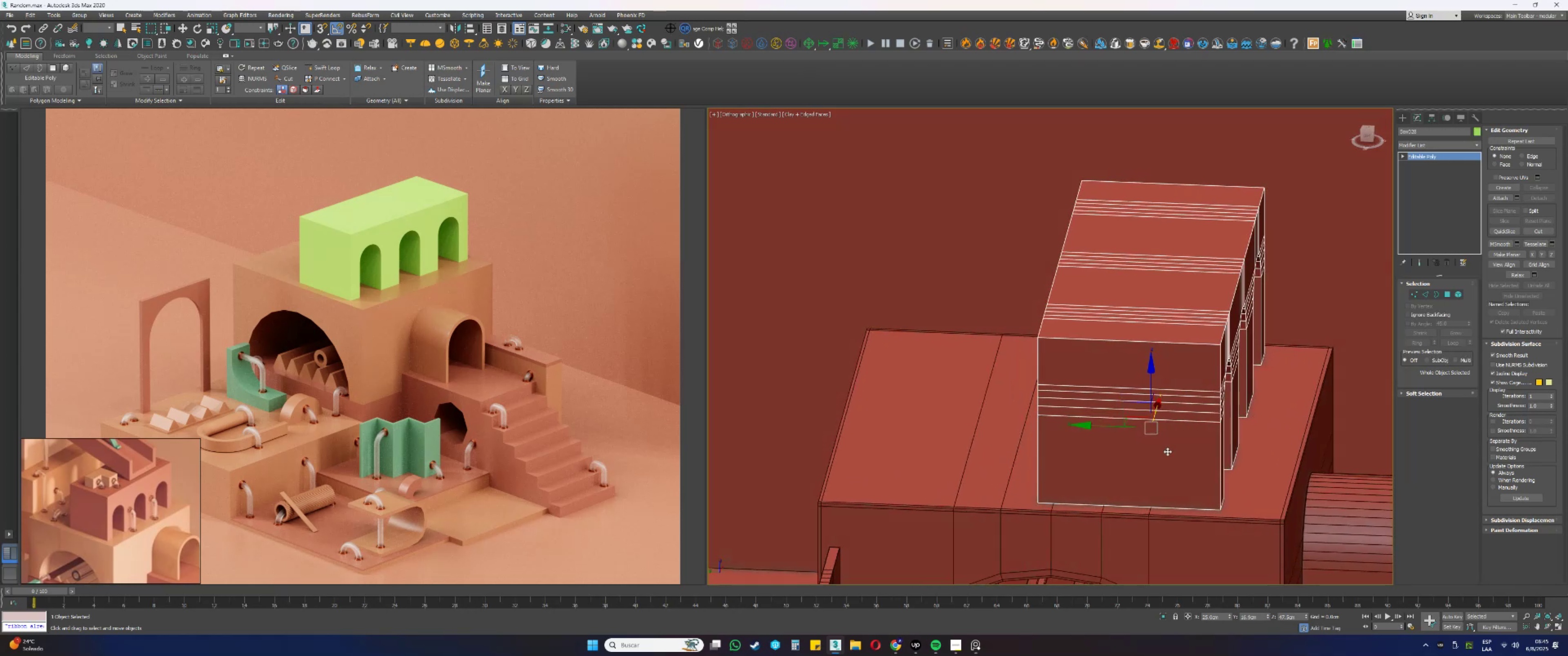 
key(F3)
 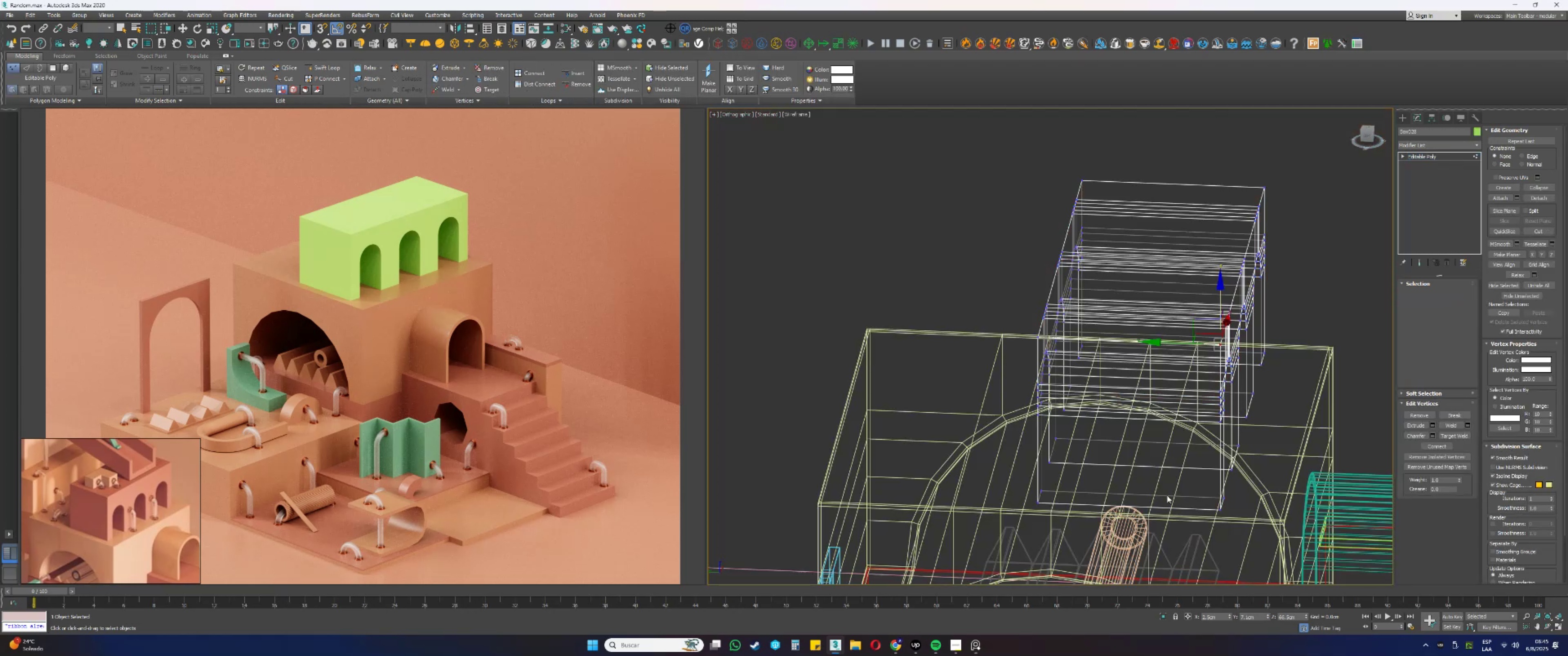 
key(Alt+AltLeft)
 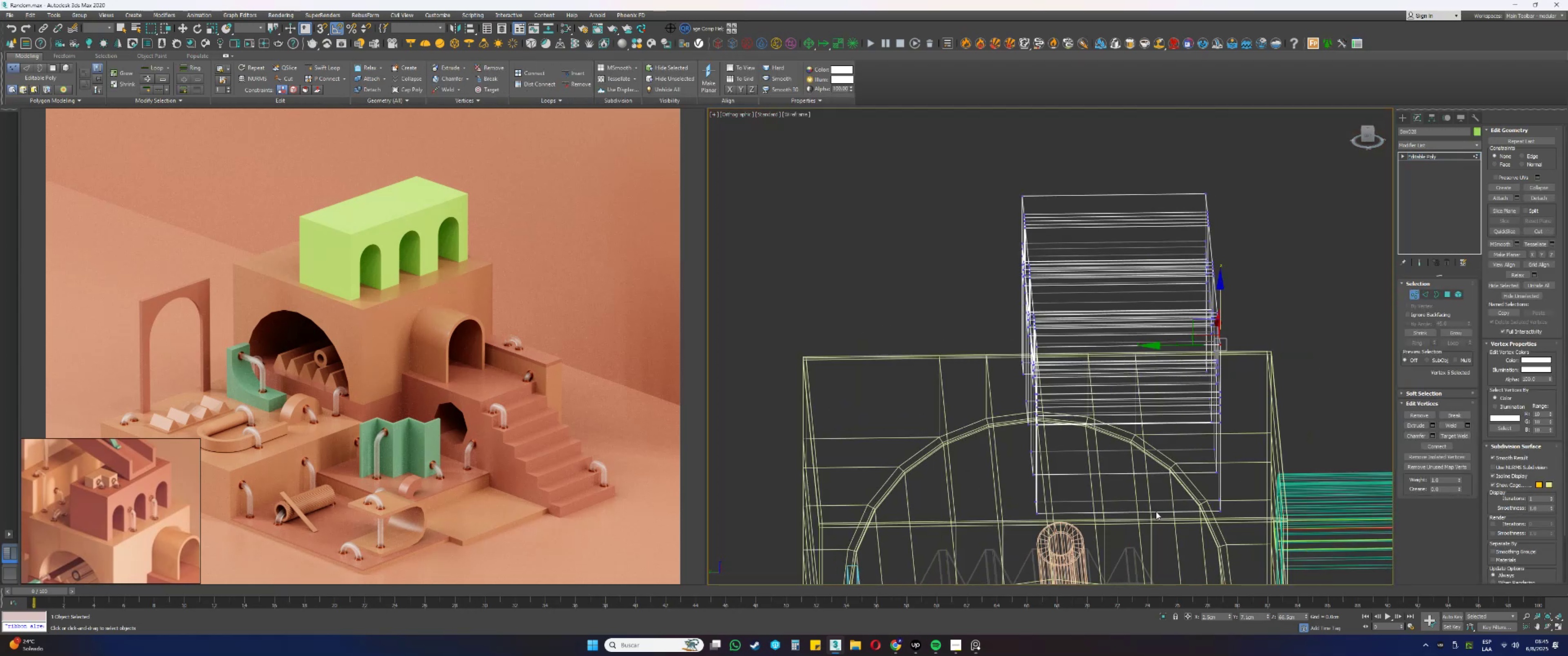 
left_click_drag(start_coordinate=[1080, 560], to_coordinate=[961, 138])
 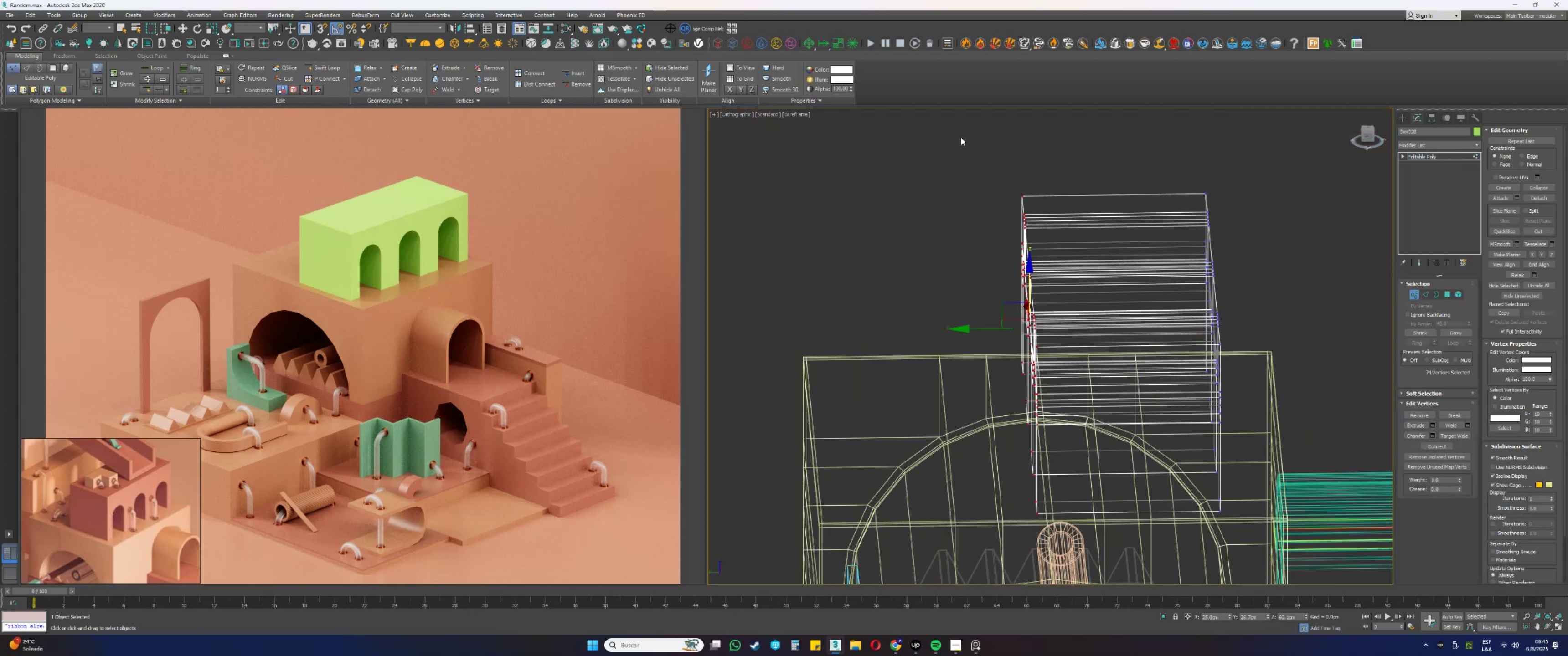 
key(Alt+AltLeft)
 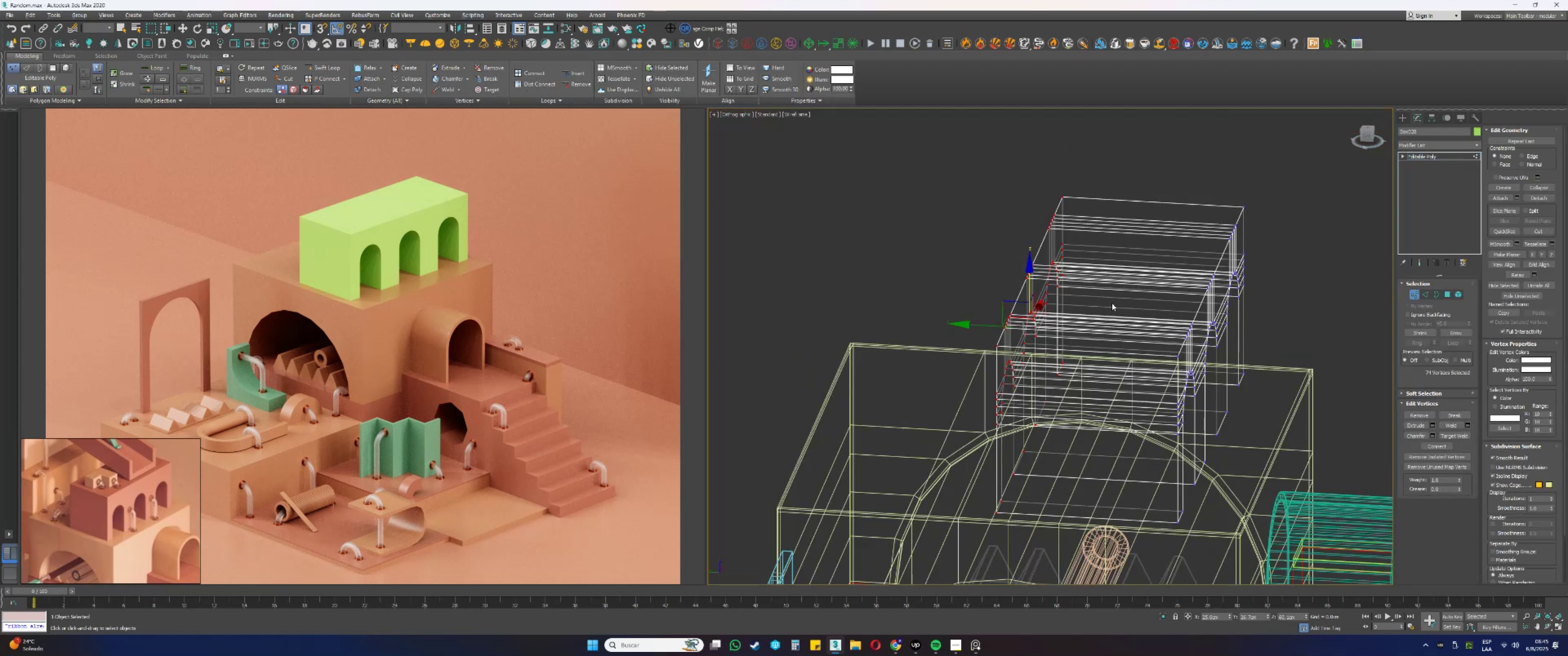 
type([F3]1m)
 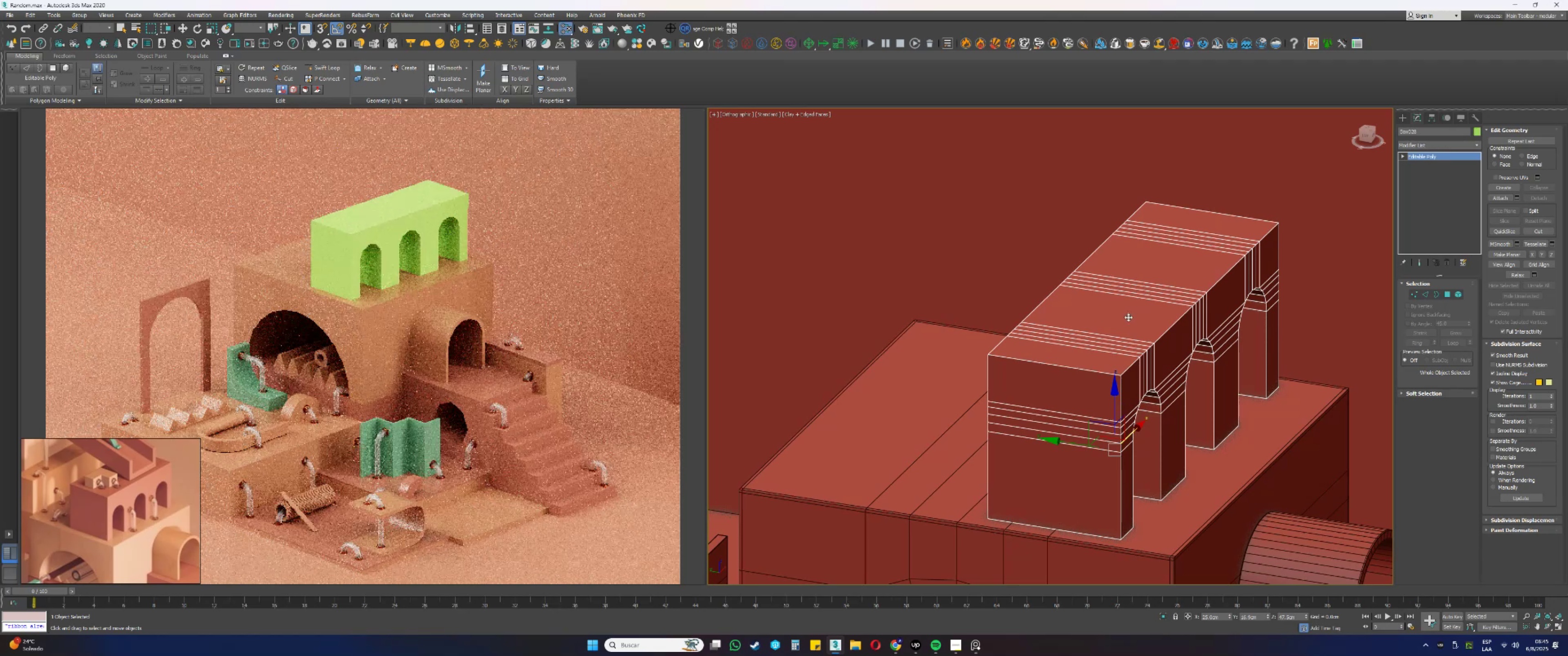 
left_click_drag(start_coordinate=[978, 318], to_coordinate=[1016, 324])
 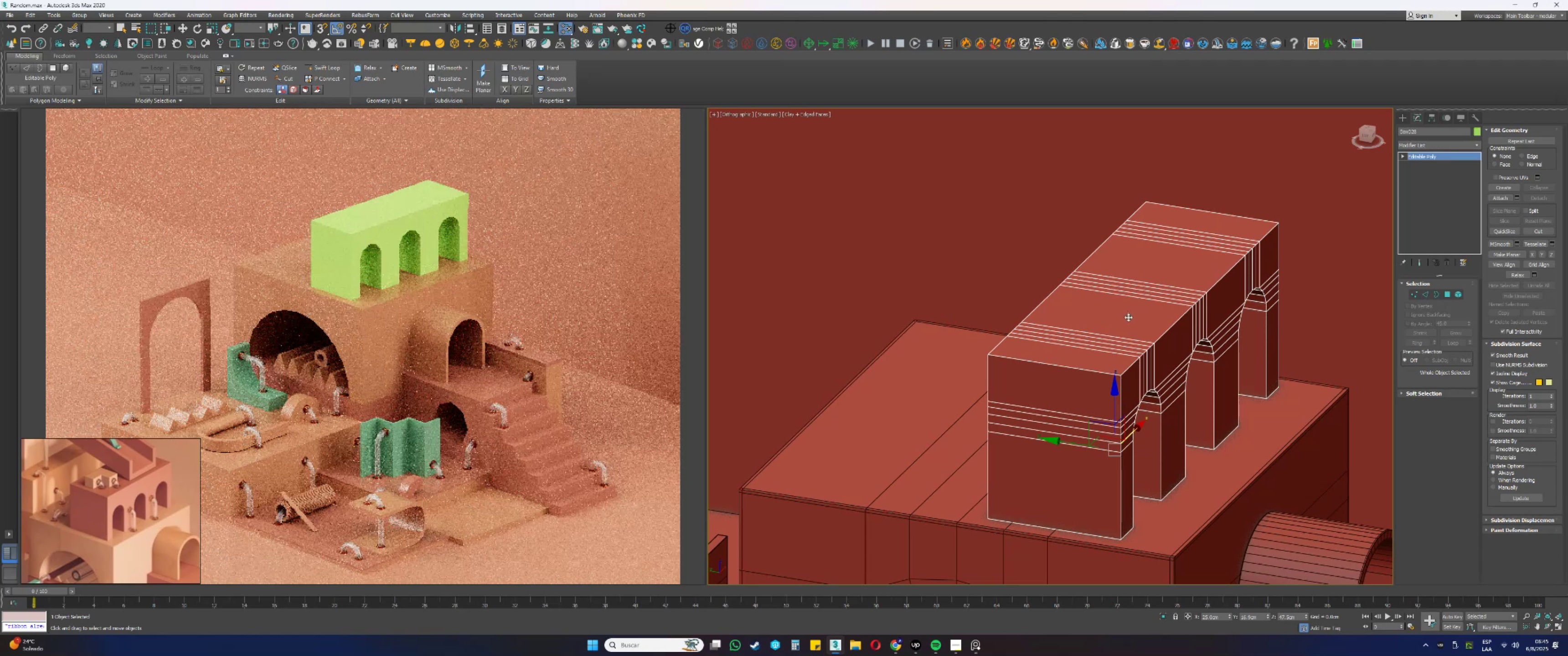 
wait(7.71)
 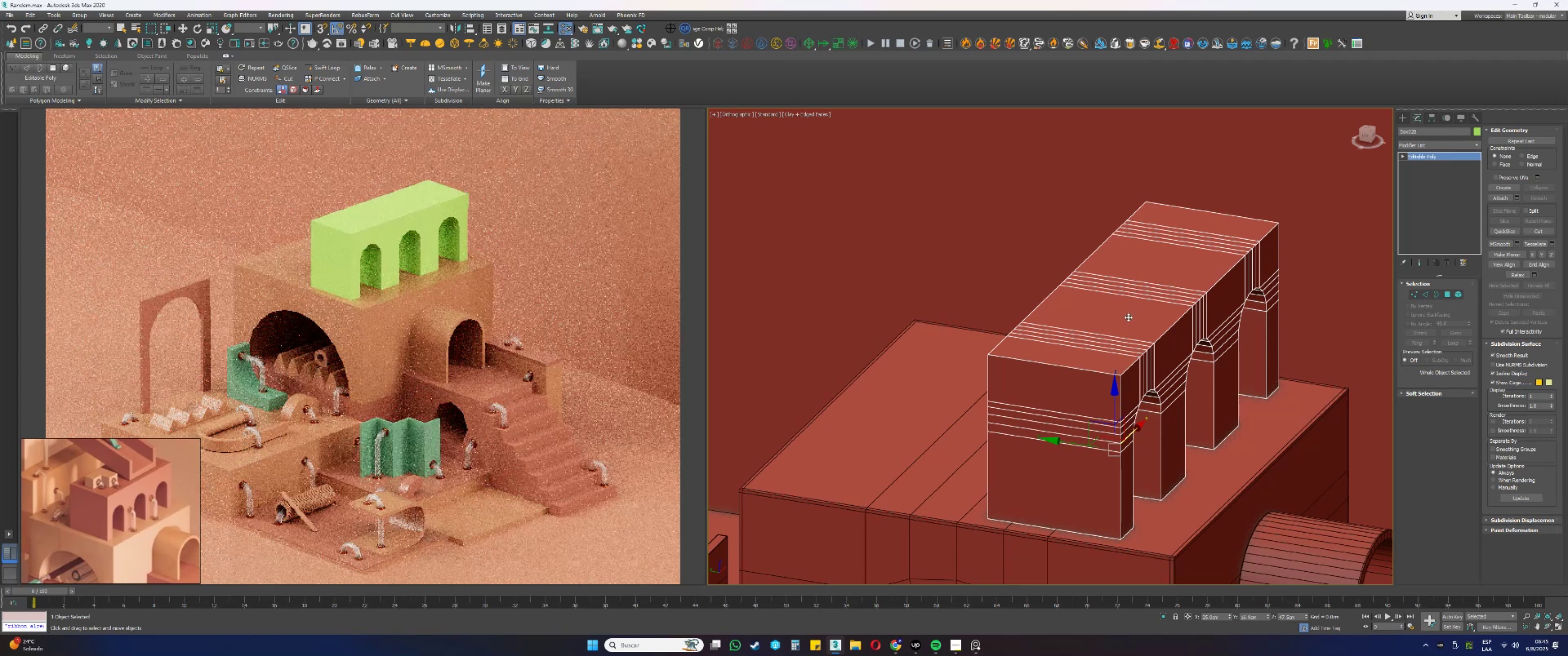 
left_click([1175, 522])
 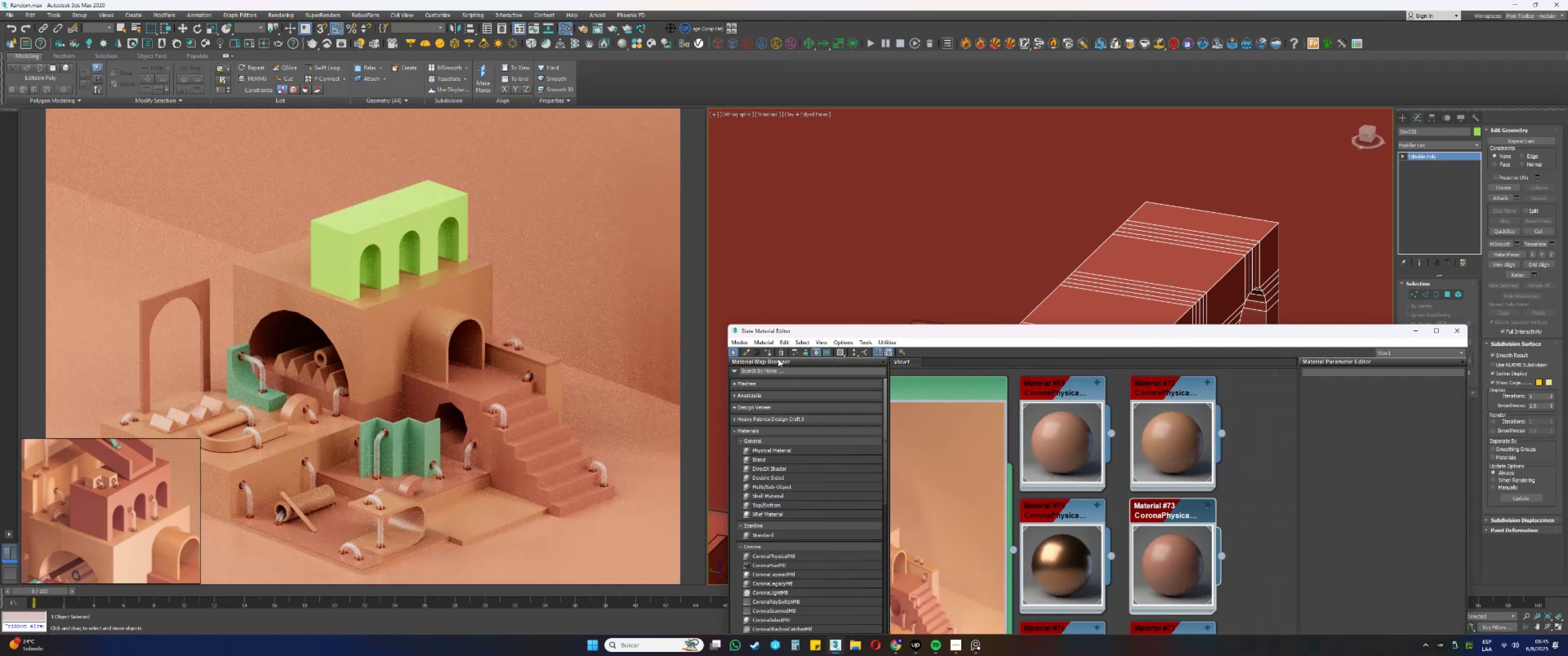 
left_click([769, 354])
 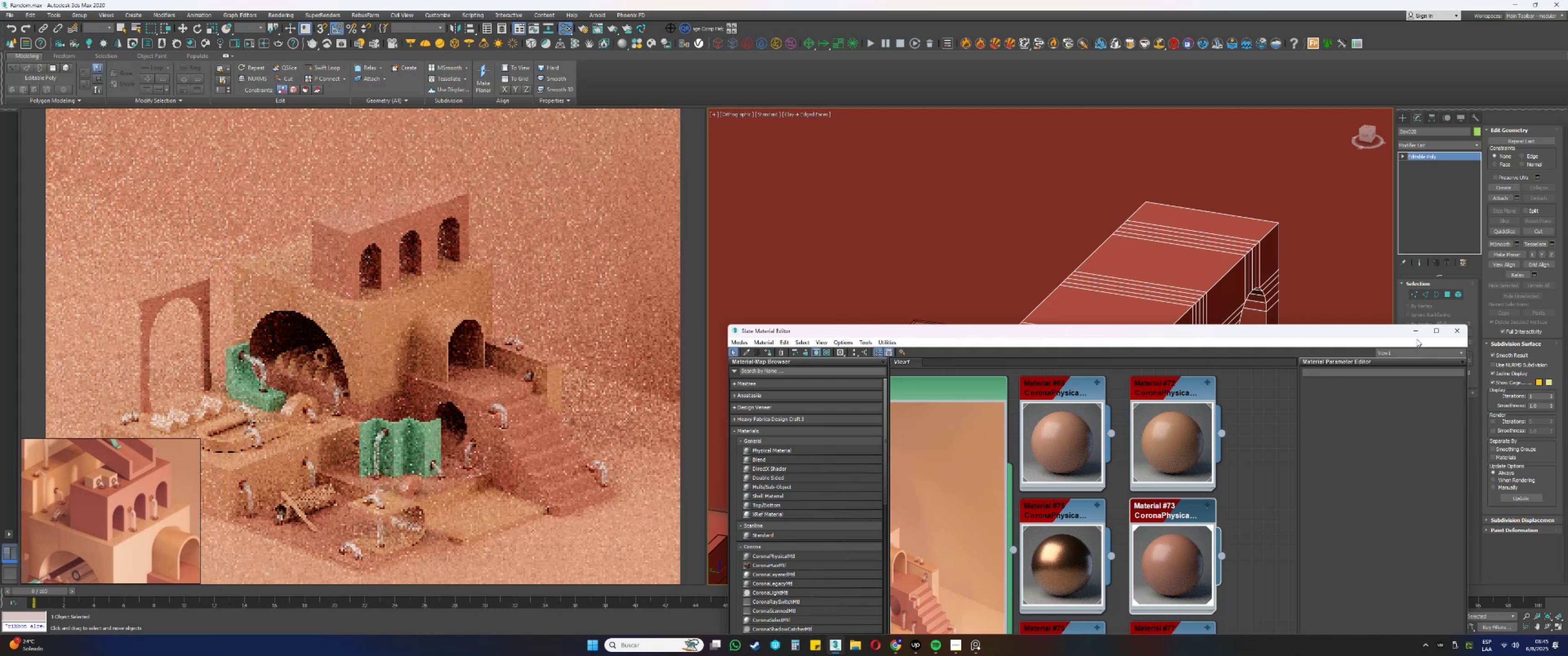 
left_click([1412, 329])
 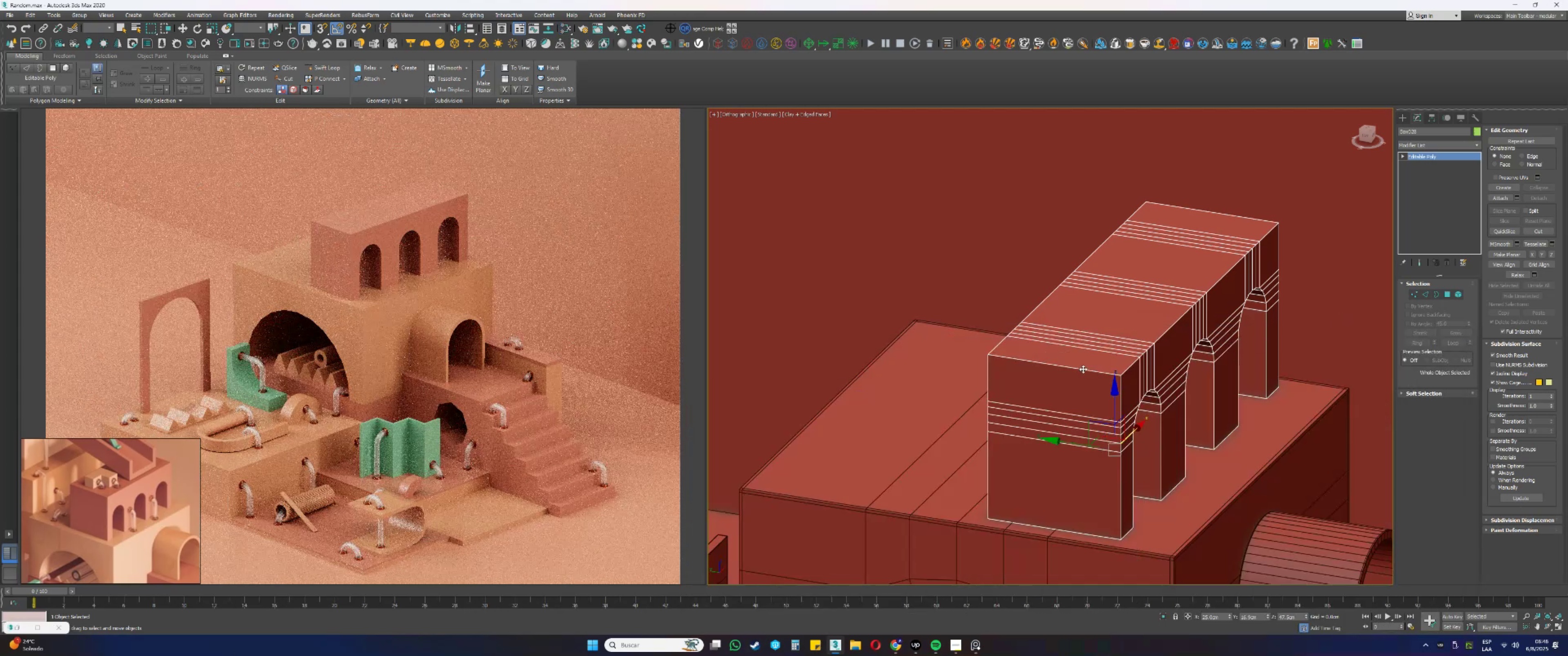 
key(Alt+AltLeft)
 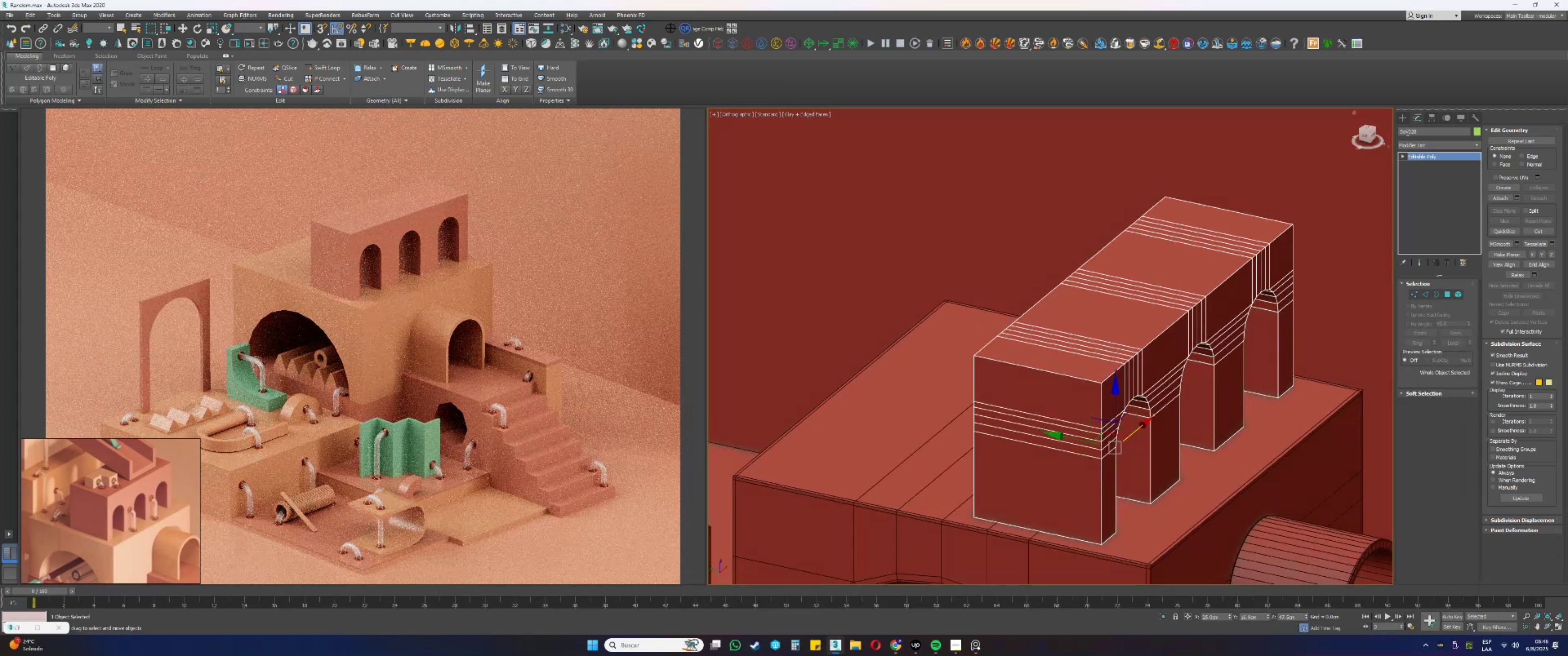 
left_click([1406, 123])
 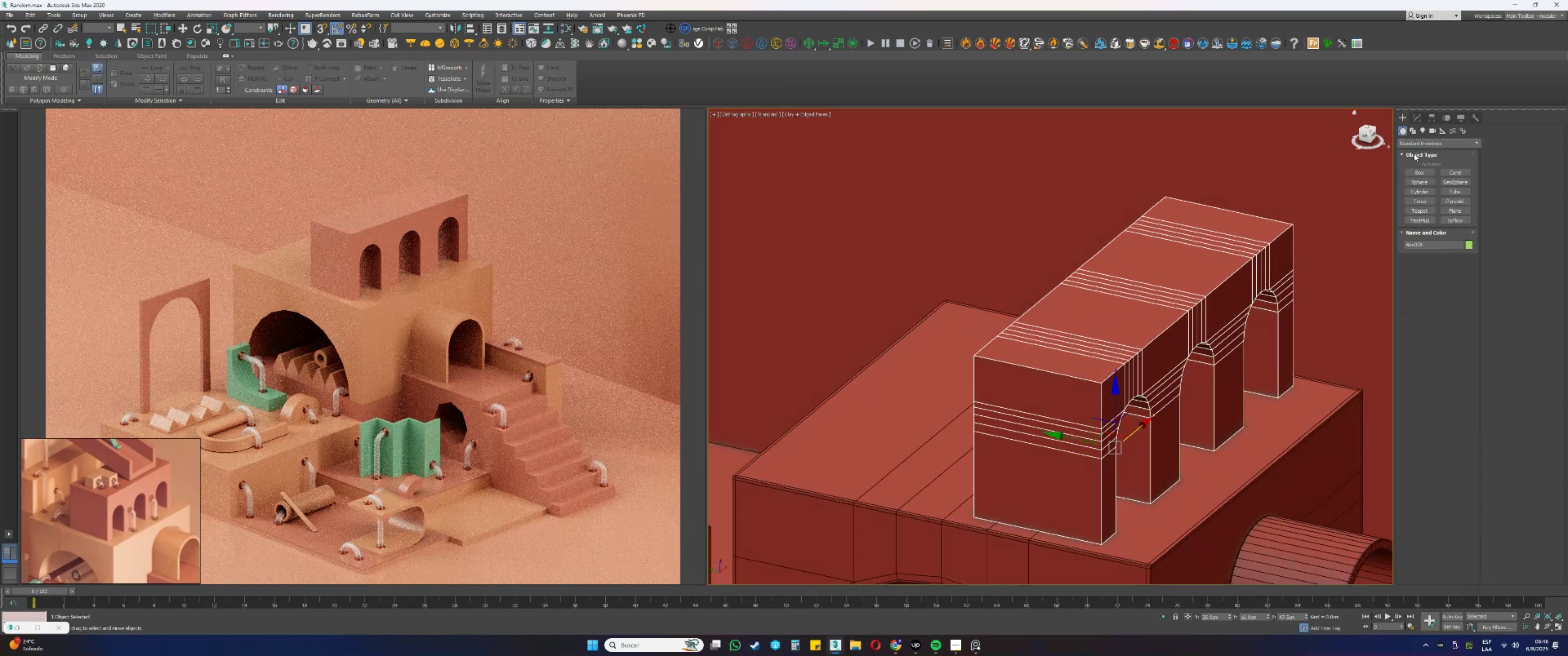 
left_click([1417, 171])
 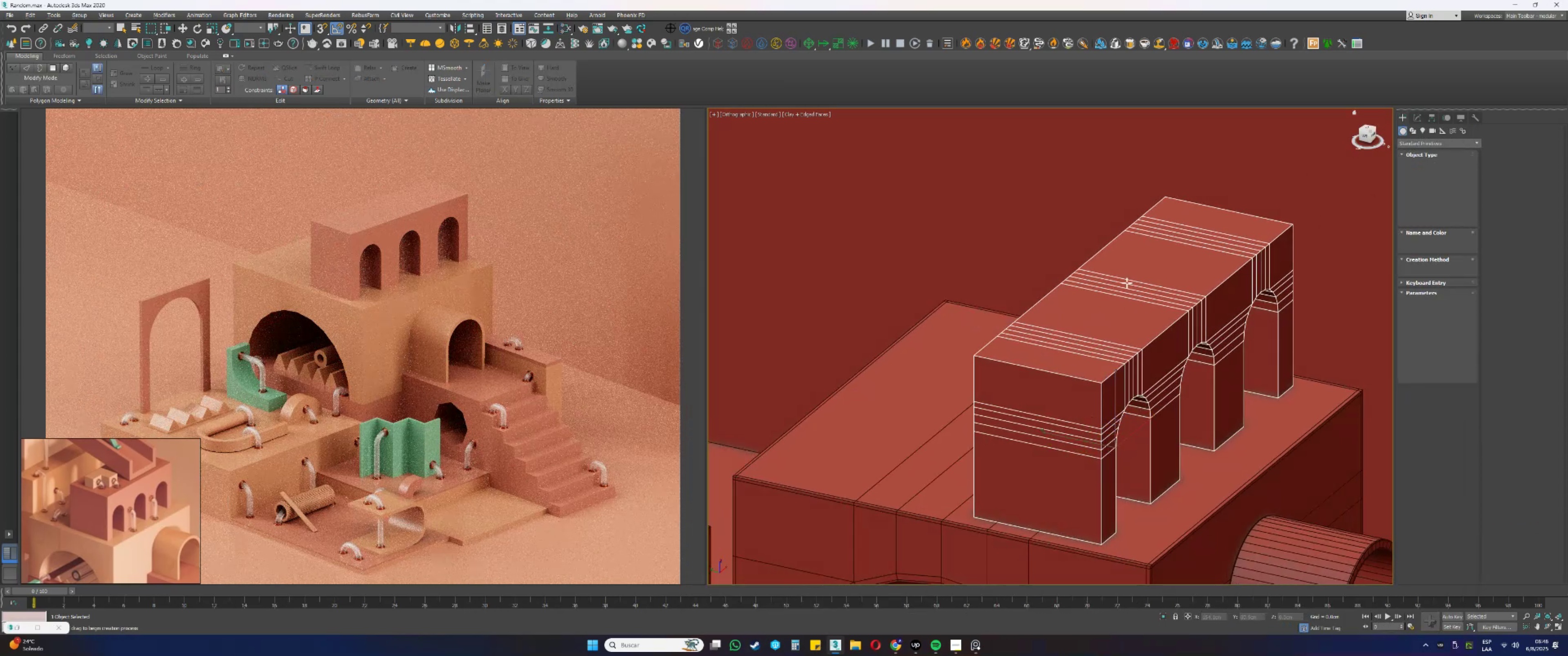 
scroll: coordinate [1049, 338], scroll_direction: up, amount: 2.0
 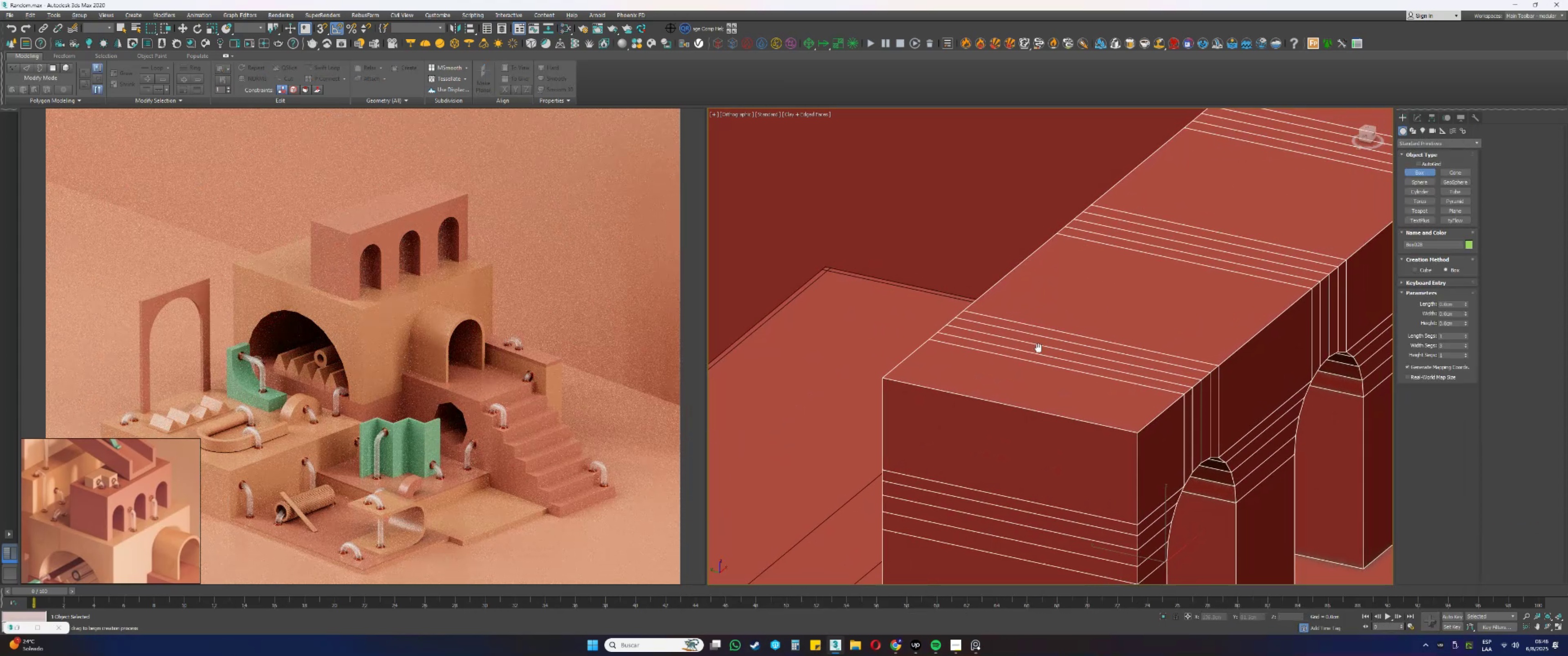 
type(ss)
 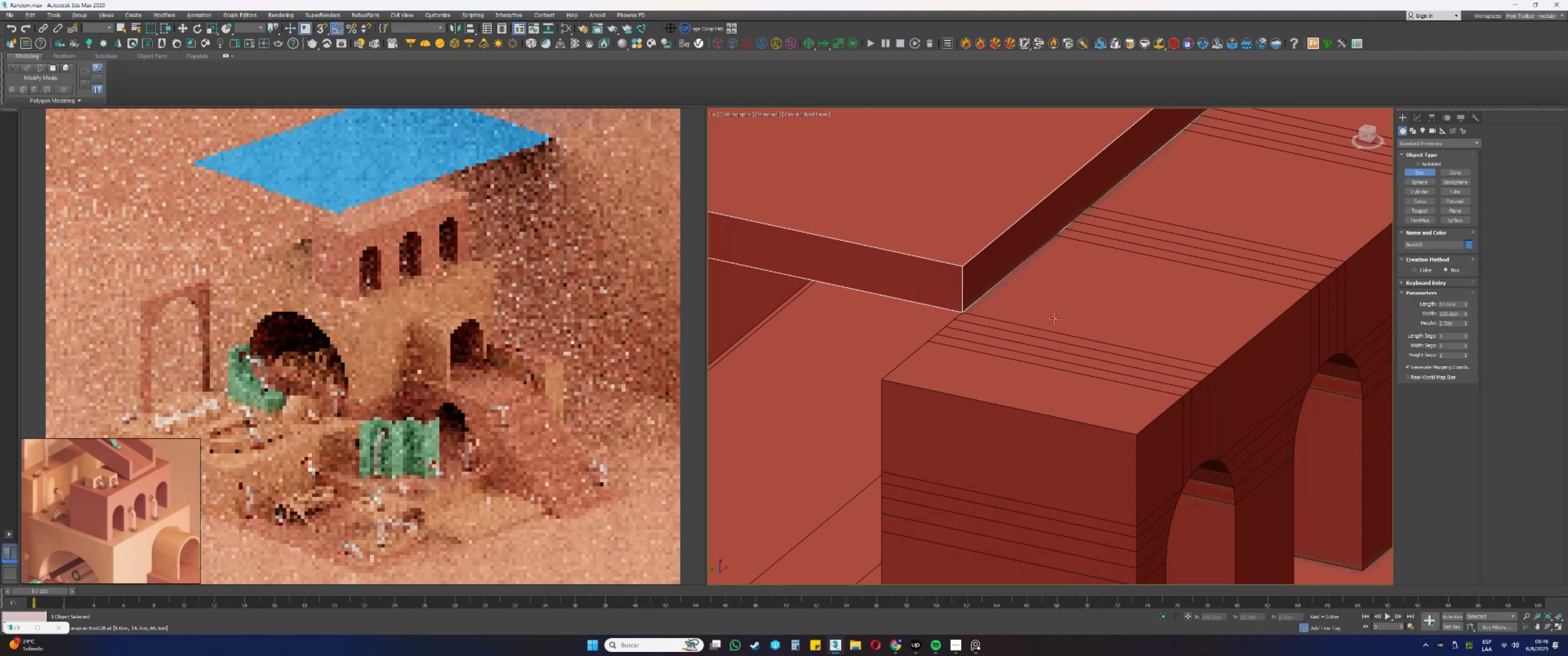 
left_click_drag(start_coordinate=[967, 313], to_coordinate=[1058, 369])
 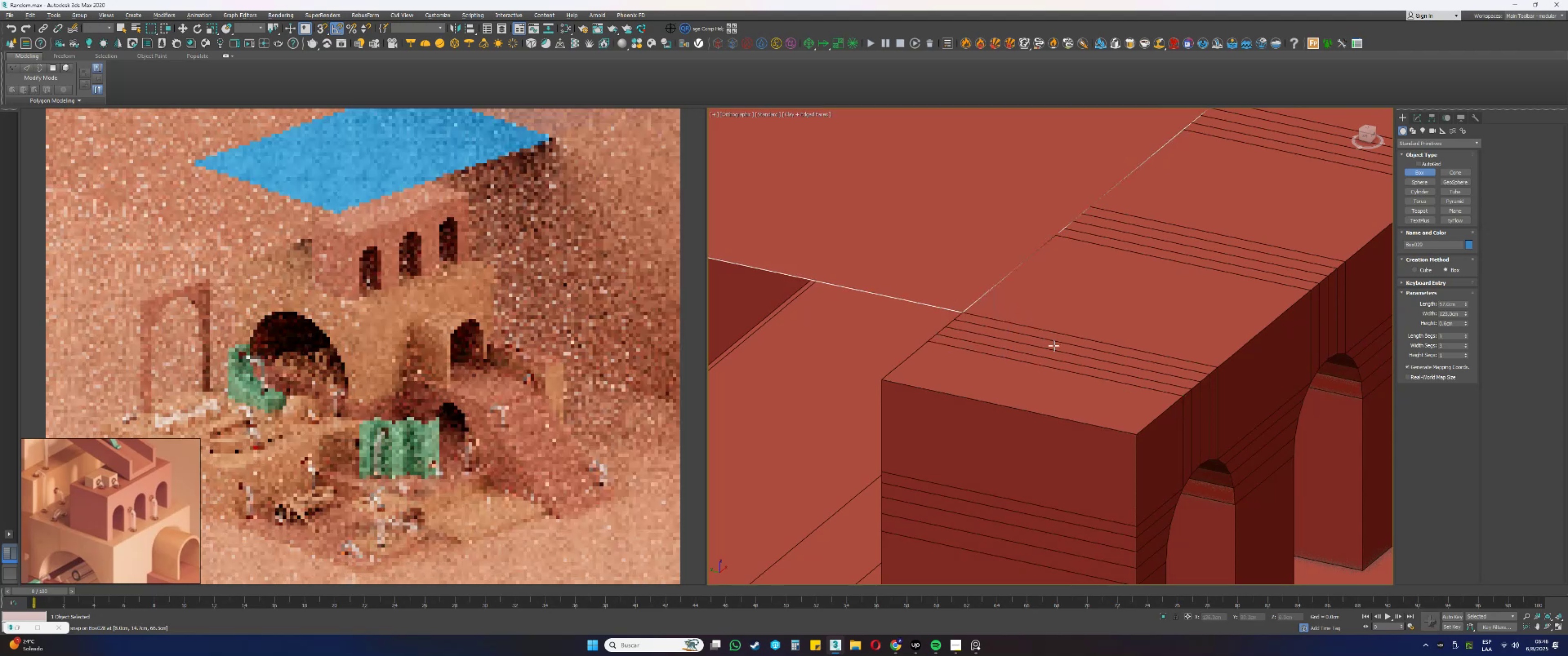 
left_click([1055, 318])
 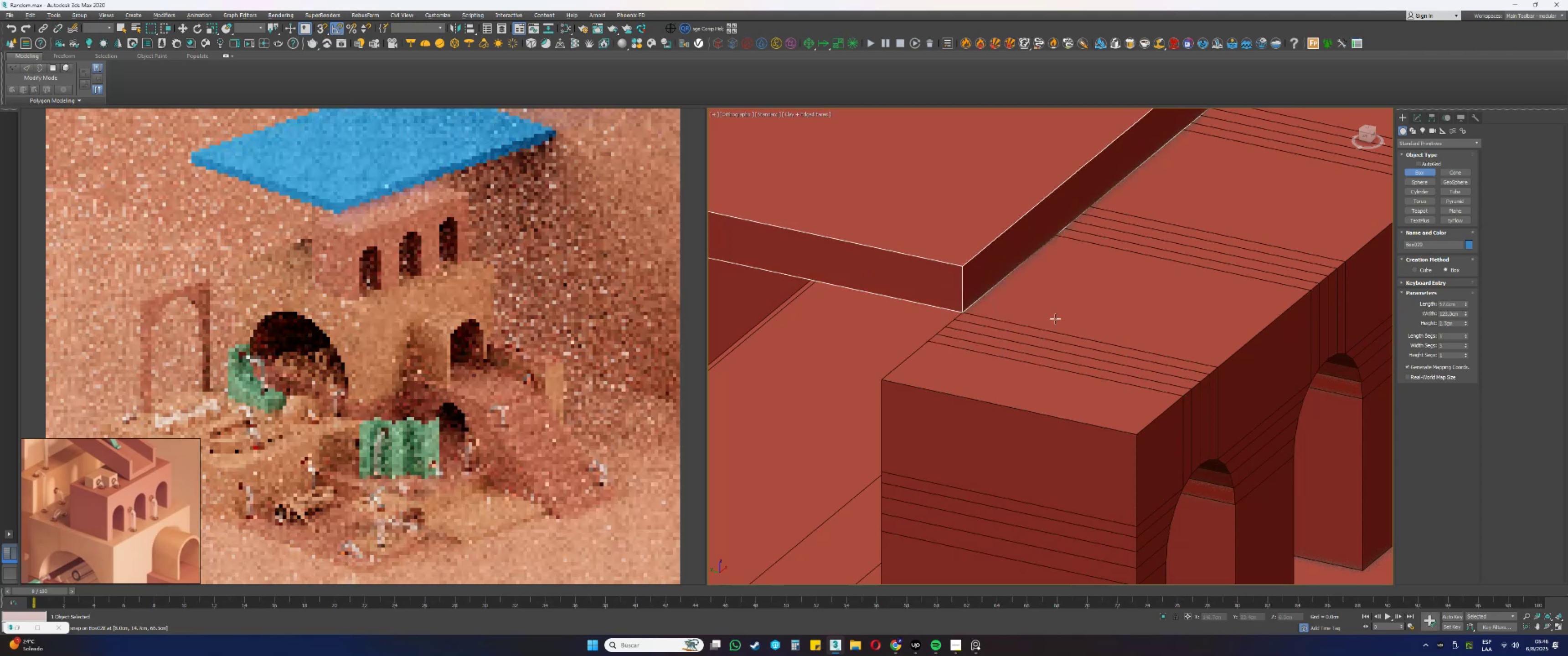 
right_click([1055, 318])
 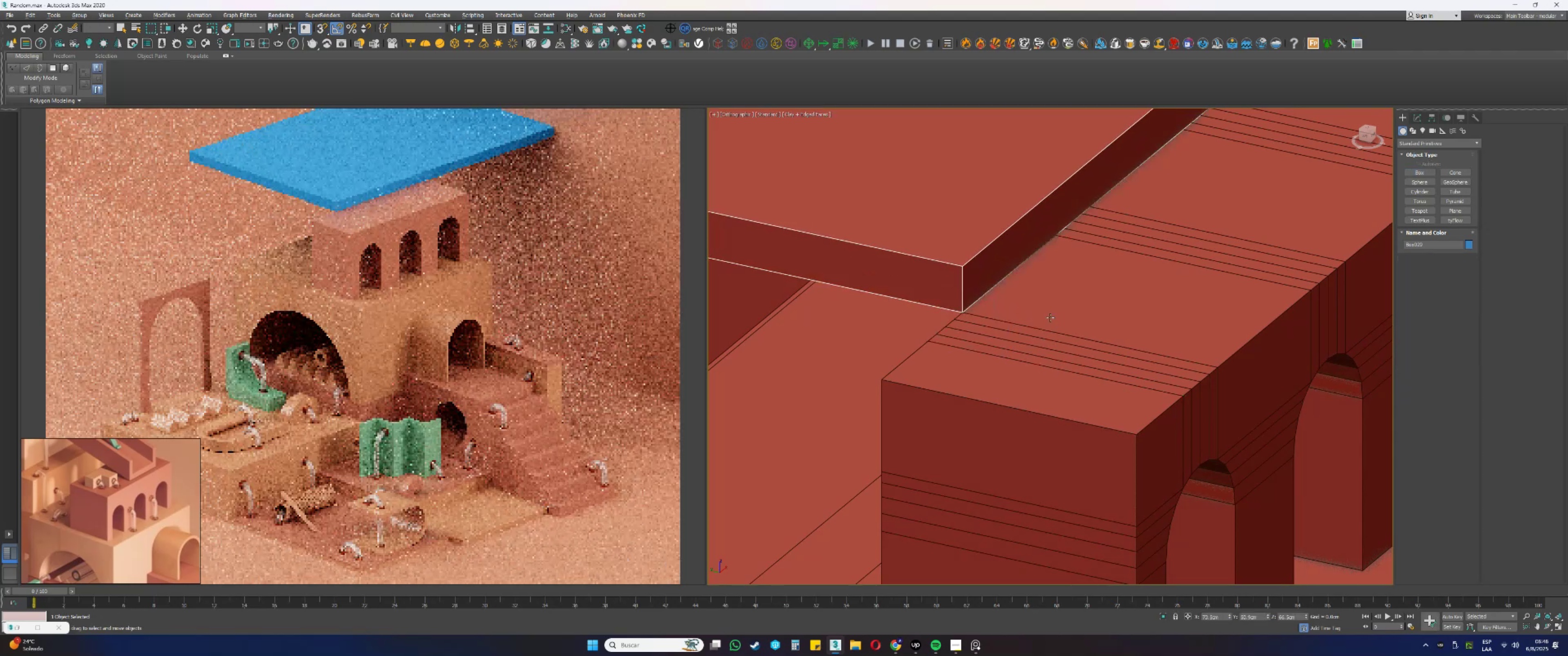 
scroll: coordinate [1041, 314], scroll_direction: down, amount: 3.0
 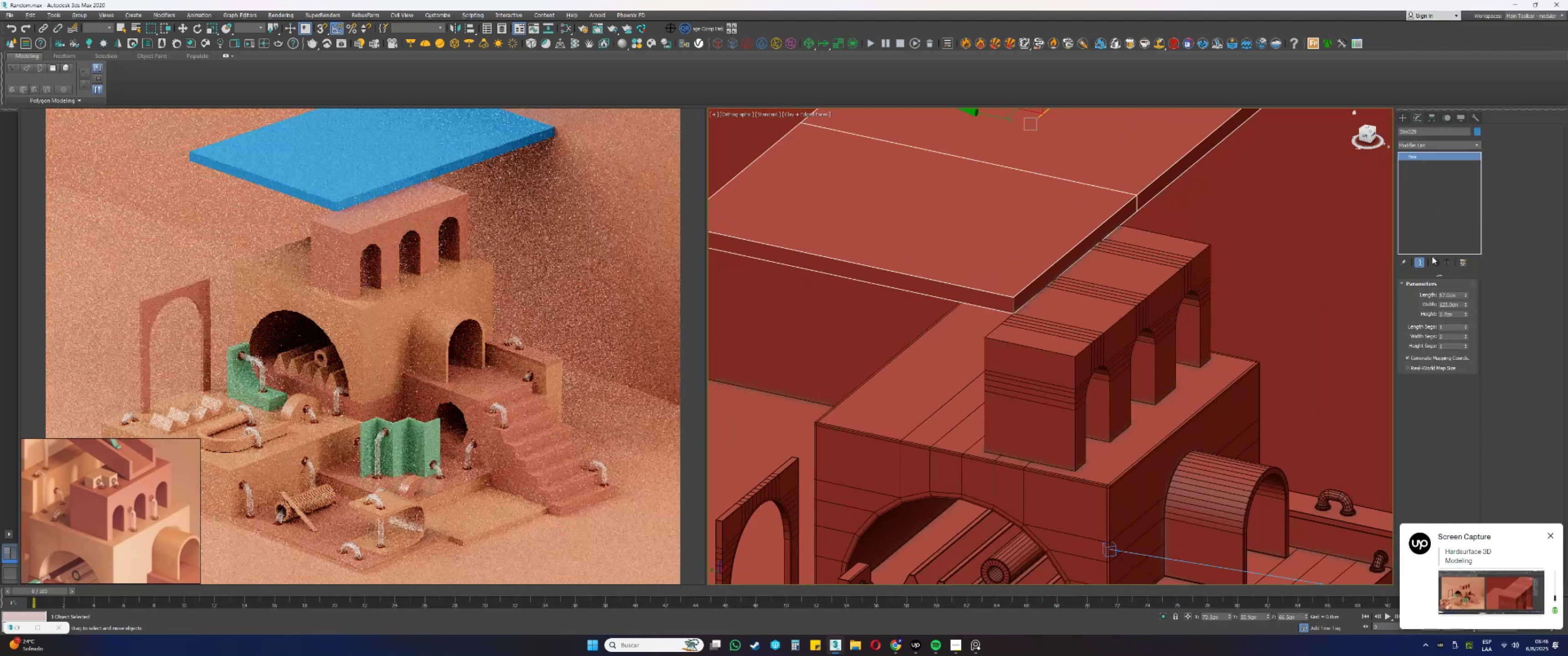 
left_click_drag(start_coordinate=[1457, 293], to_coordinate=[1396, 281])
 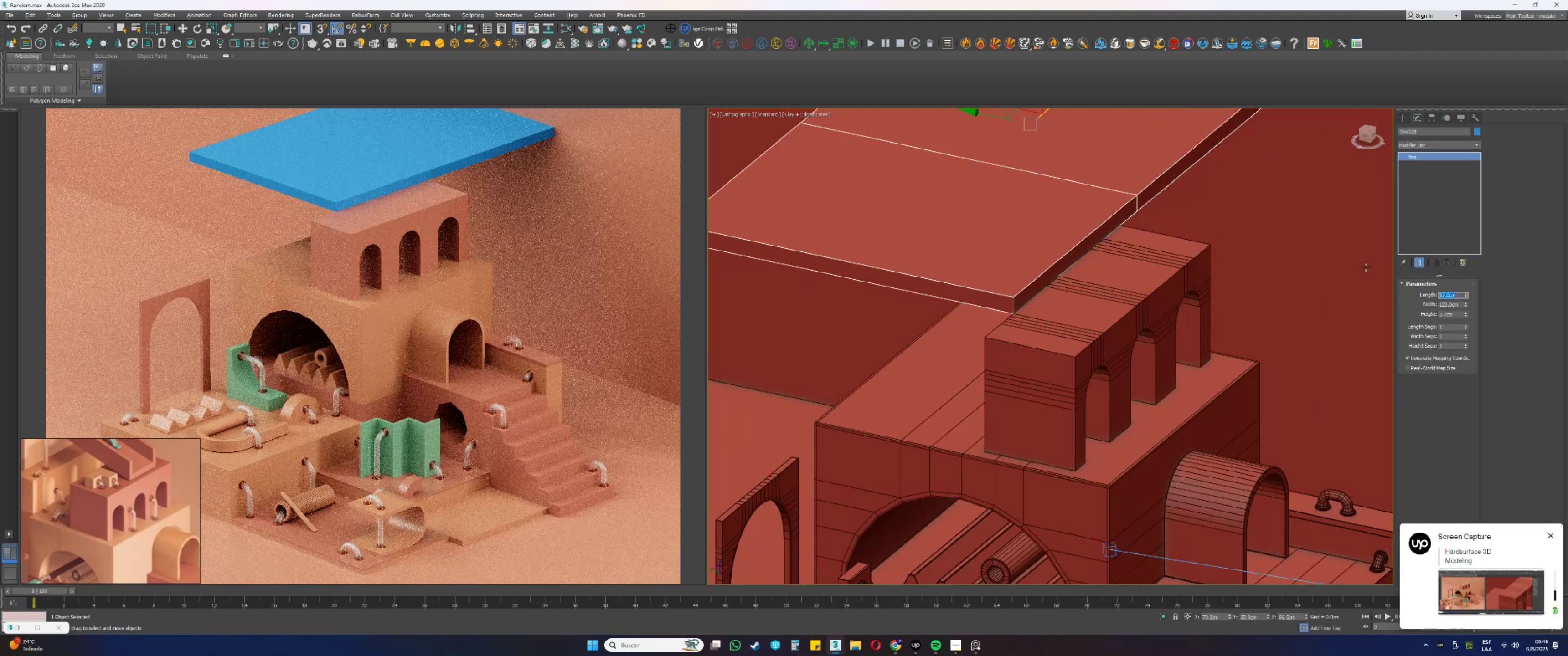 
key(Numpad1)
 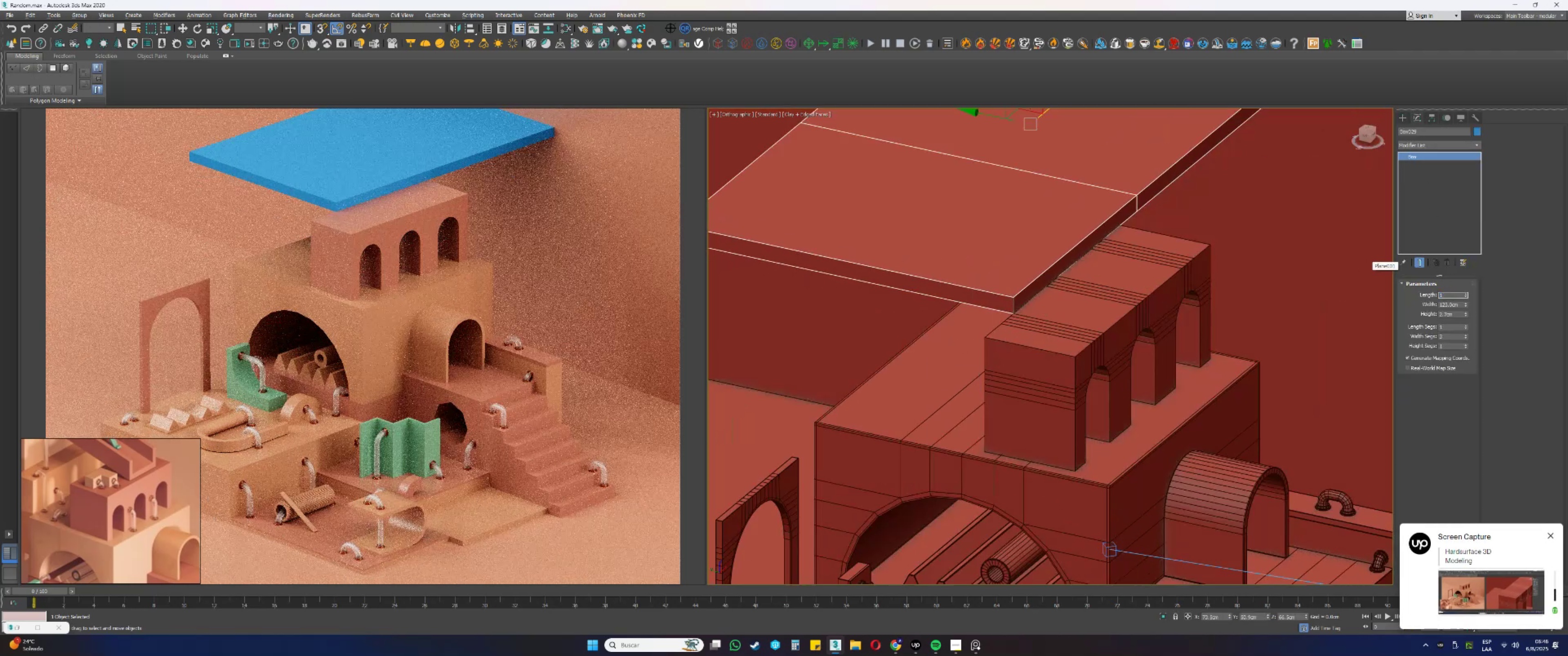 
key(Numpad0)
 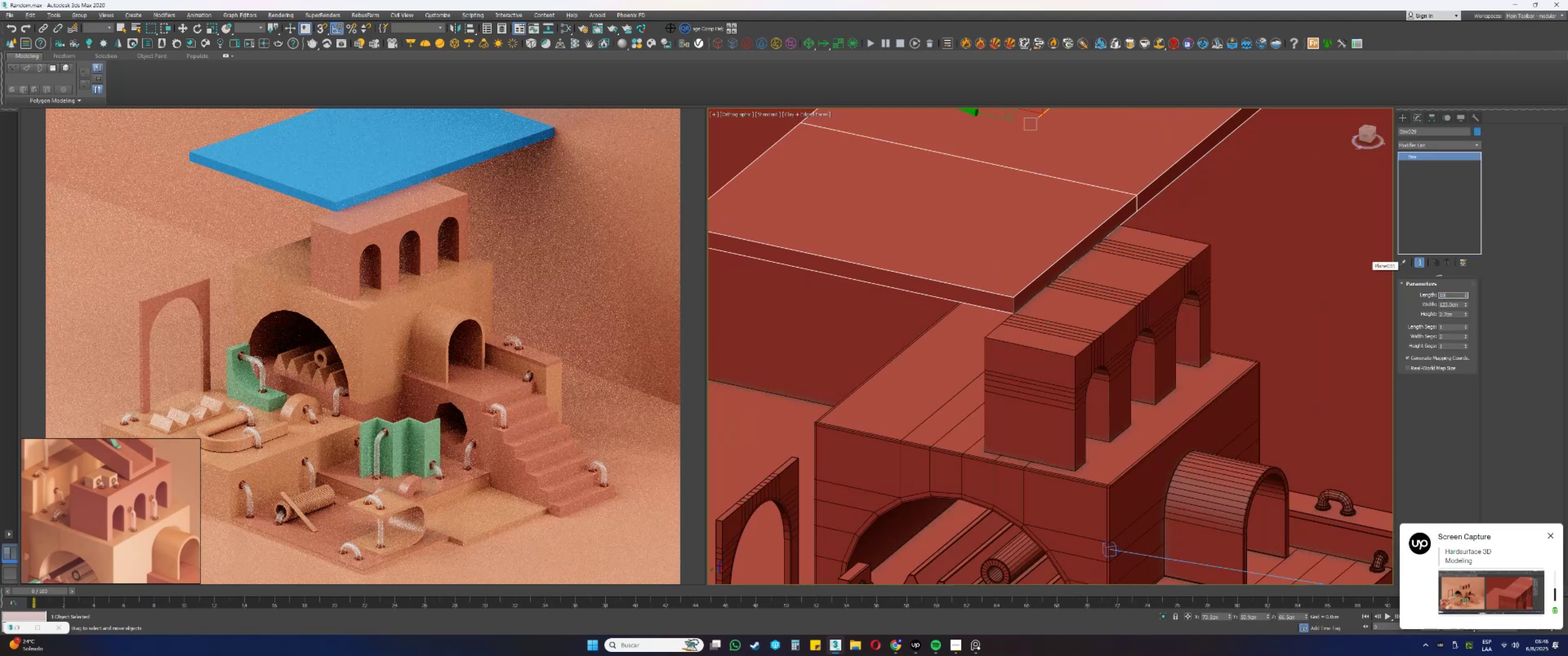 
key(Tab)
 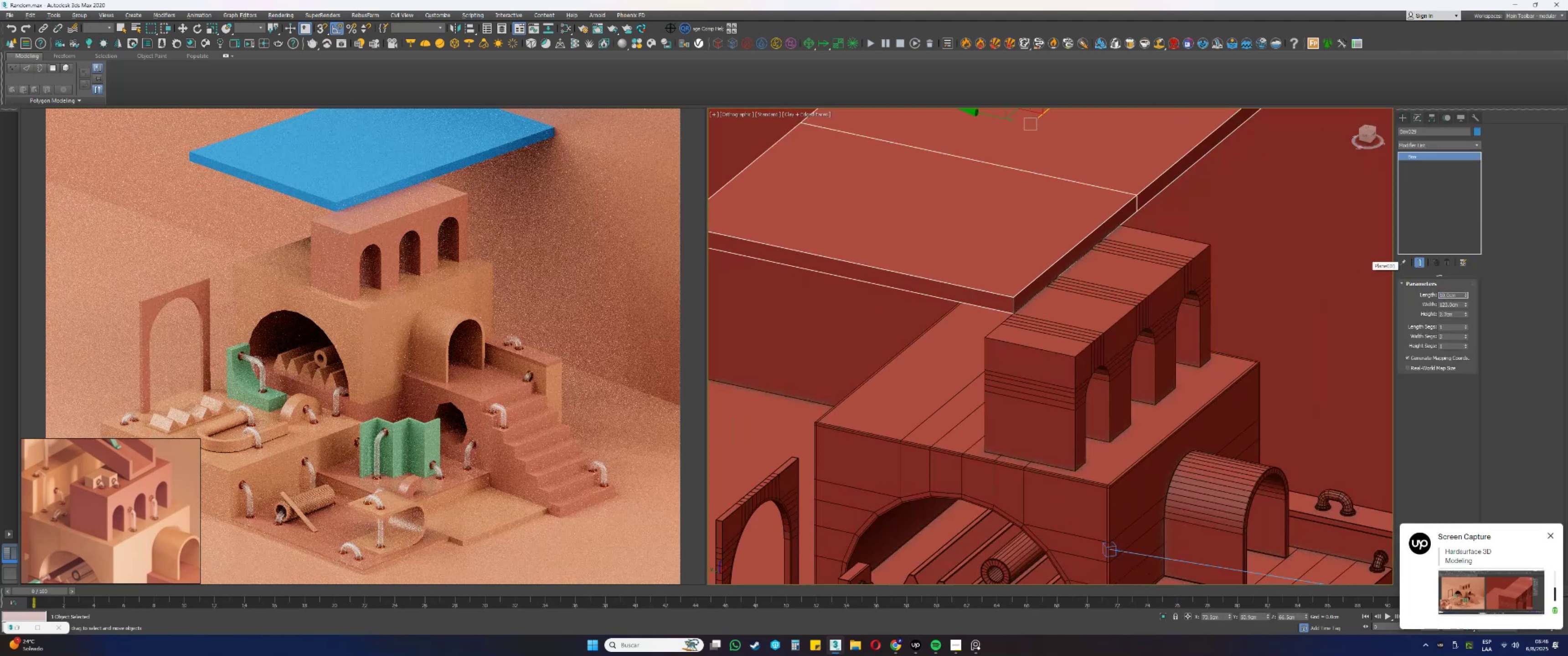 
key(Numpad1)
 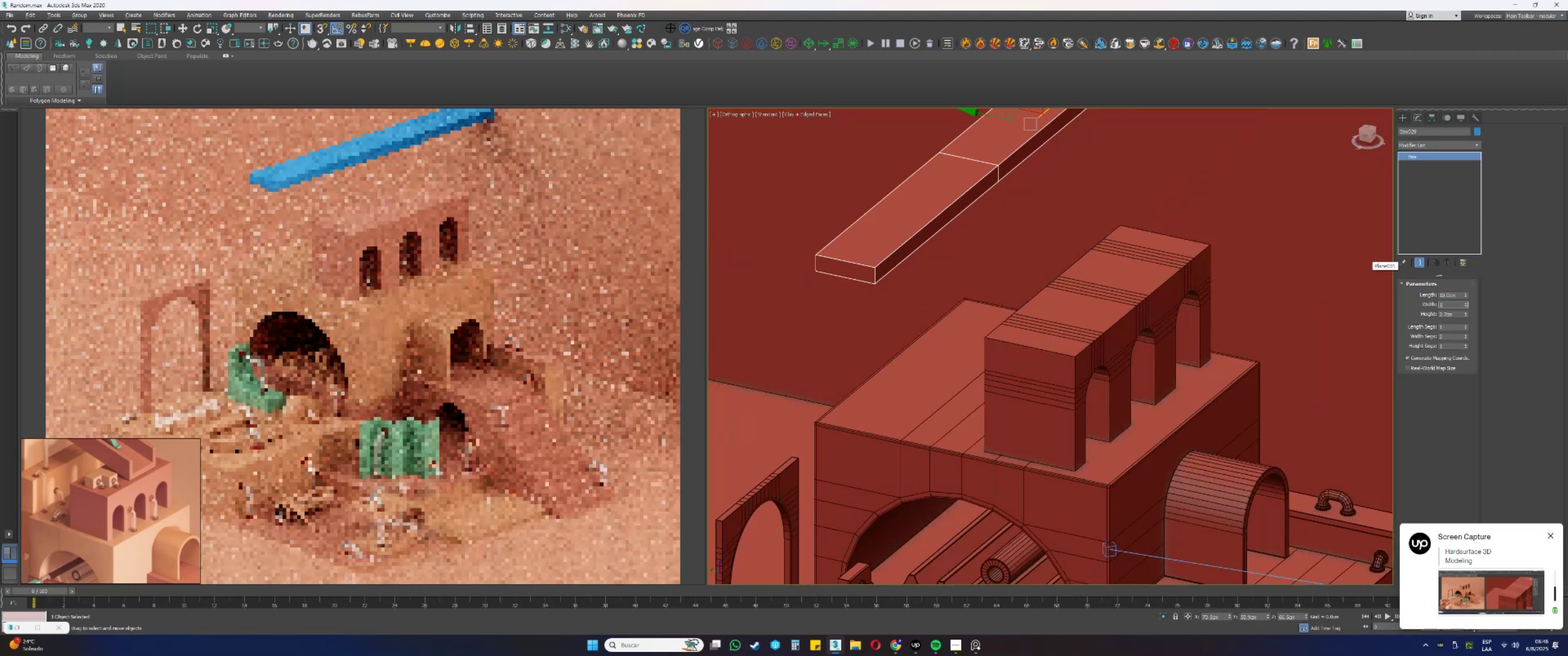 
key(Numpad0)
 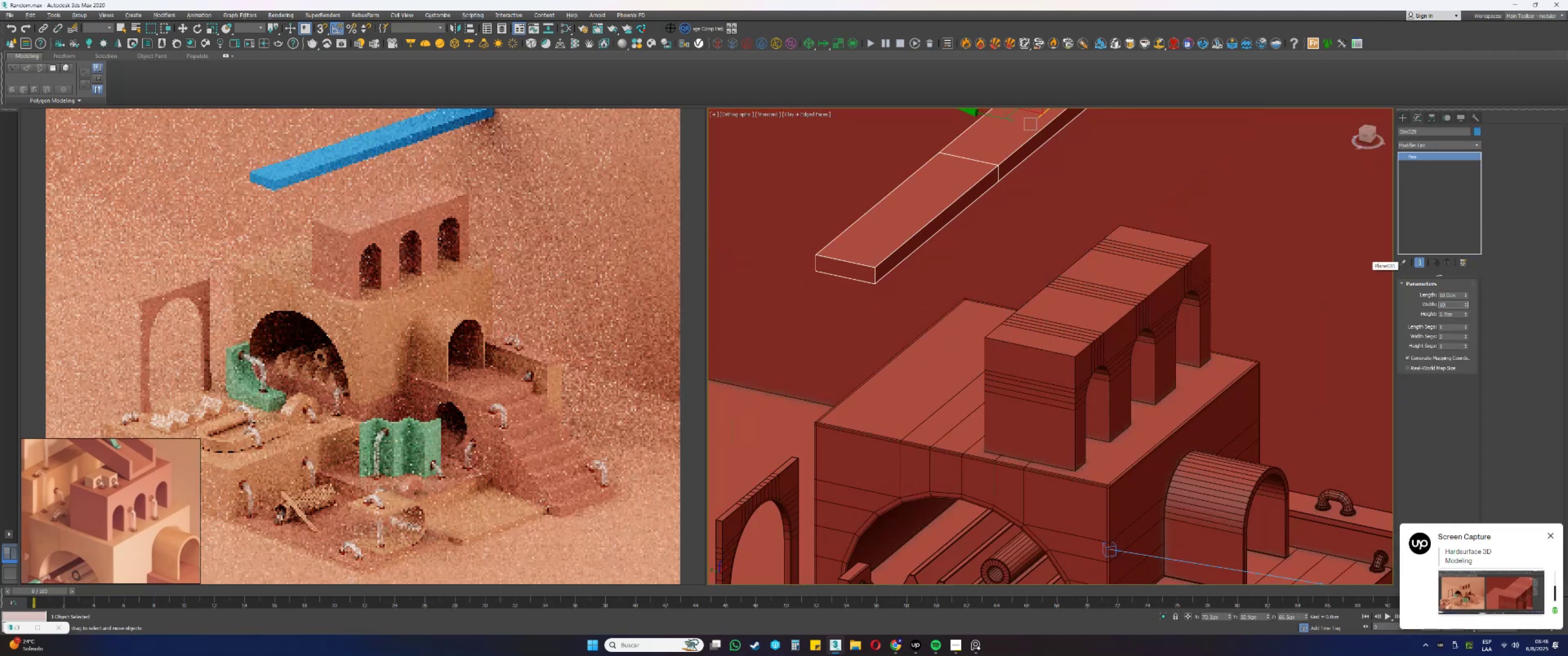 
key(Tab)
 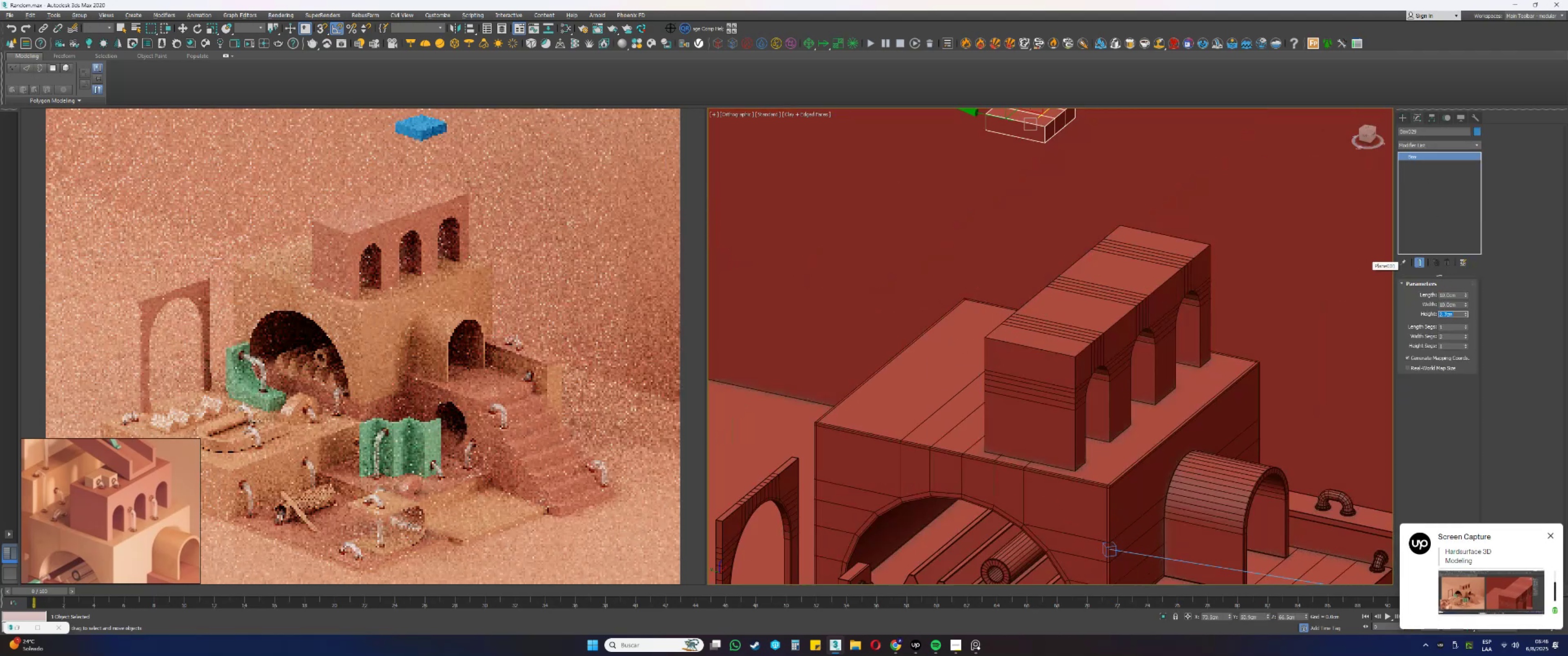 
key(Numpad1)
 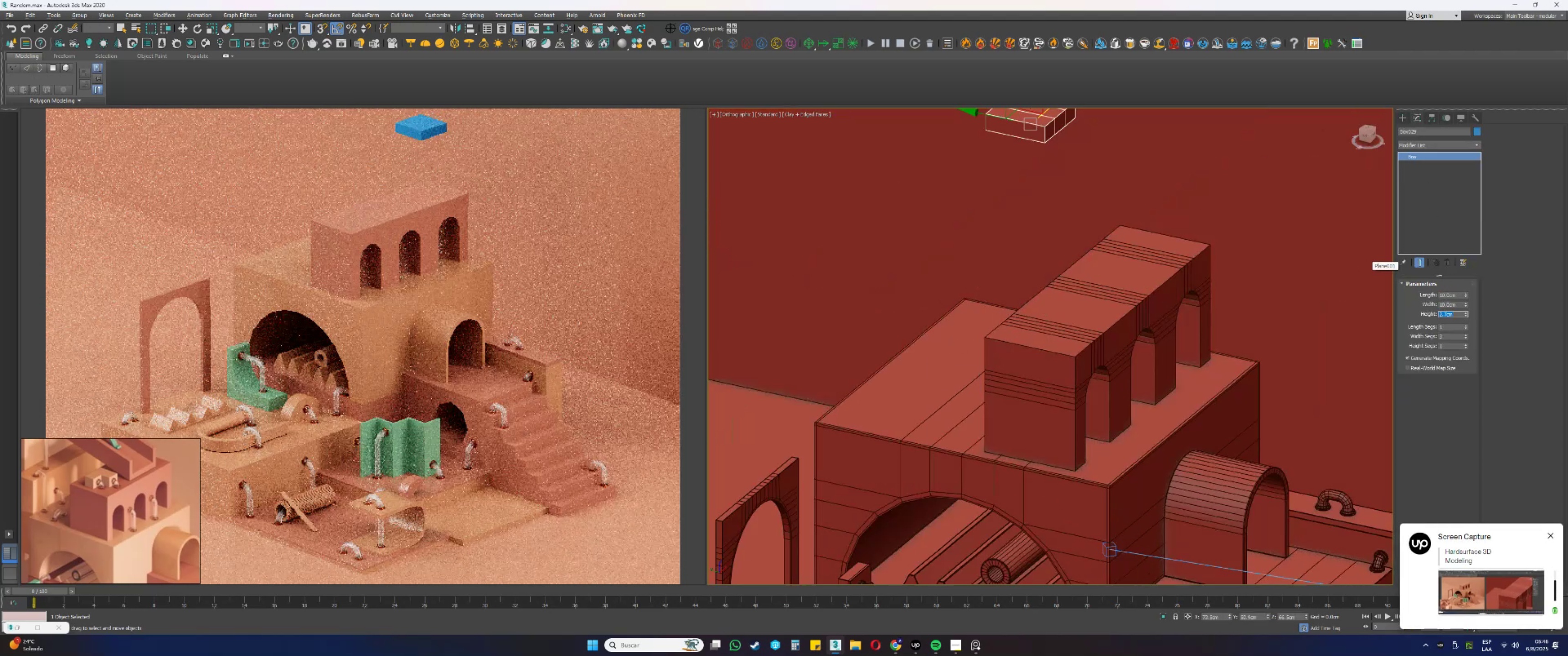 
key(Numpad0)
 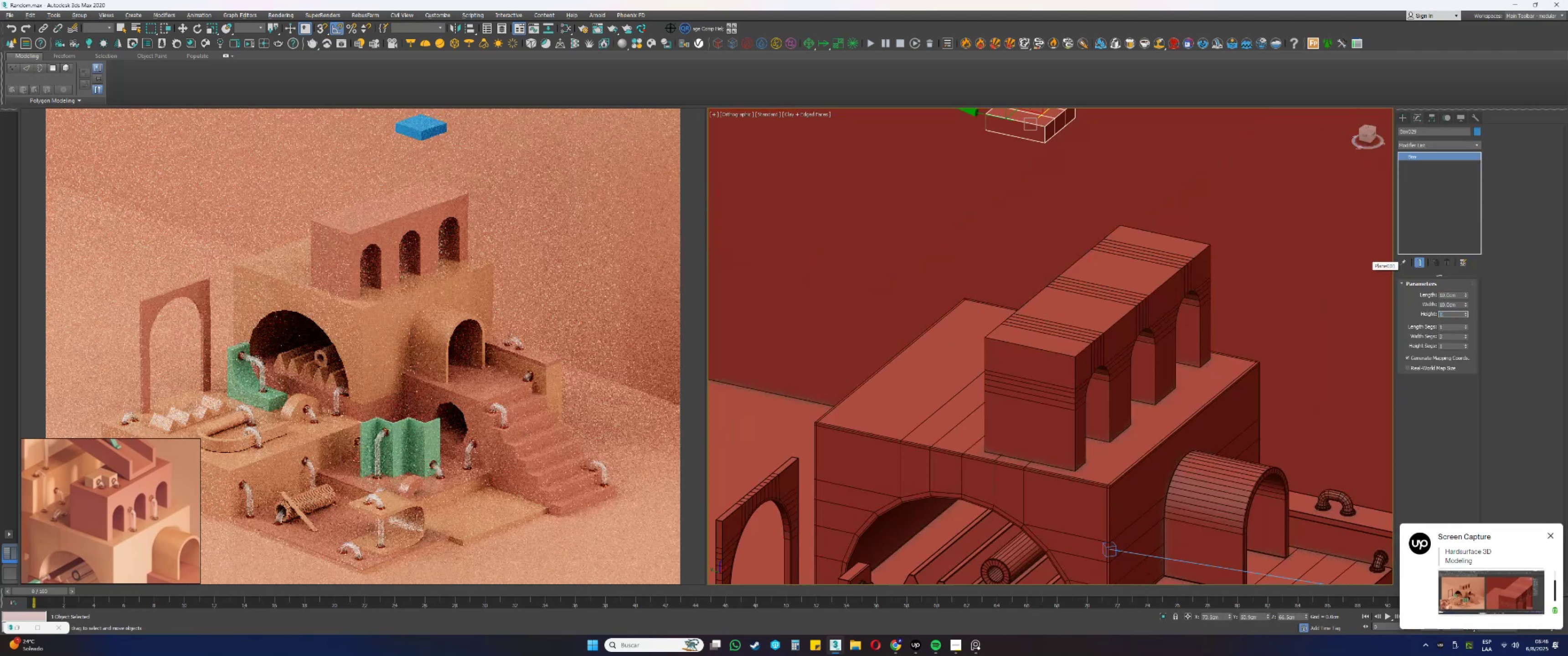 
key(NumpadEnter)
 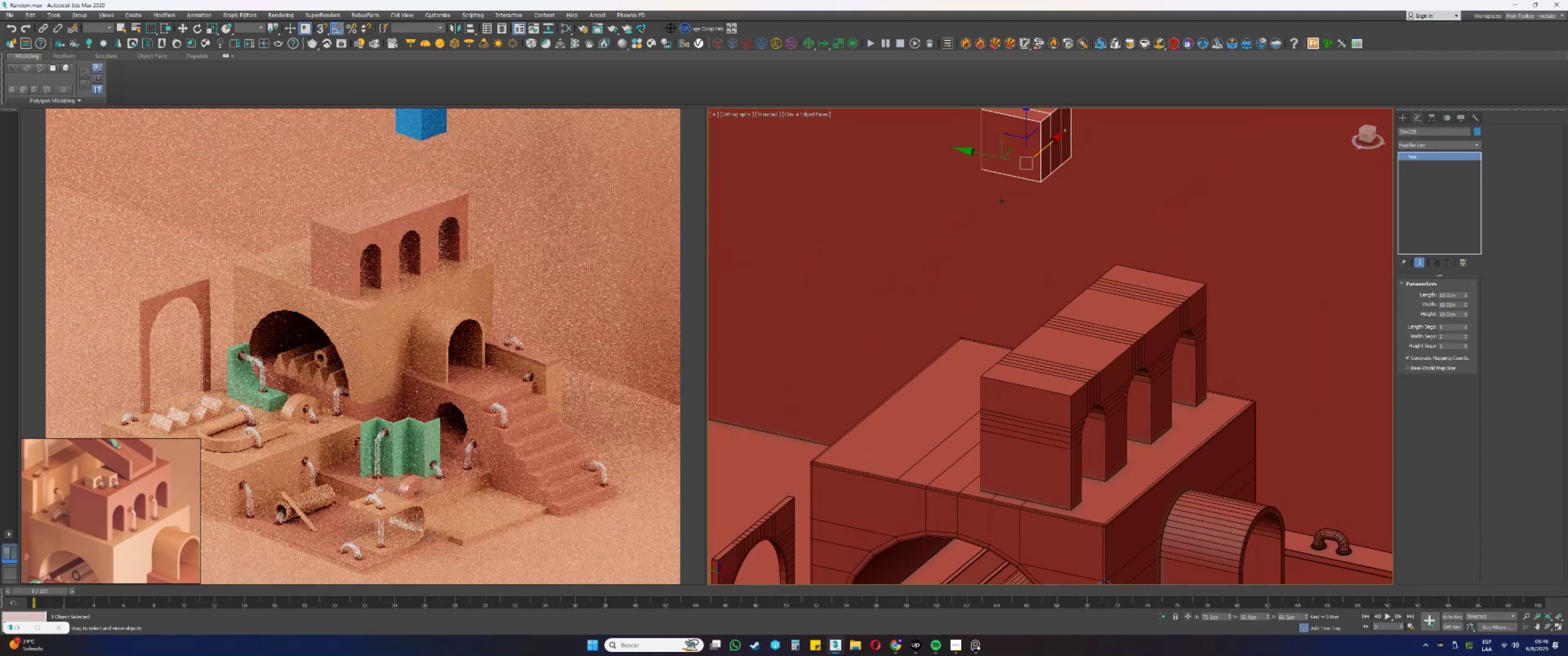 
left_click_drag(start_coordinate=[1015, 149], to_coordinate=[1037, 343])
 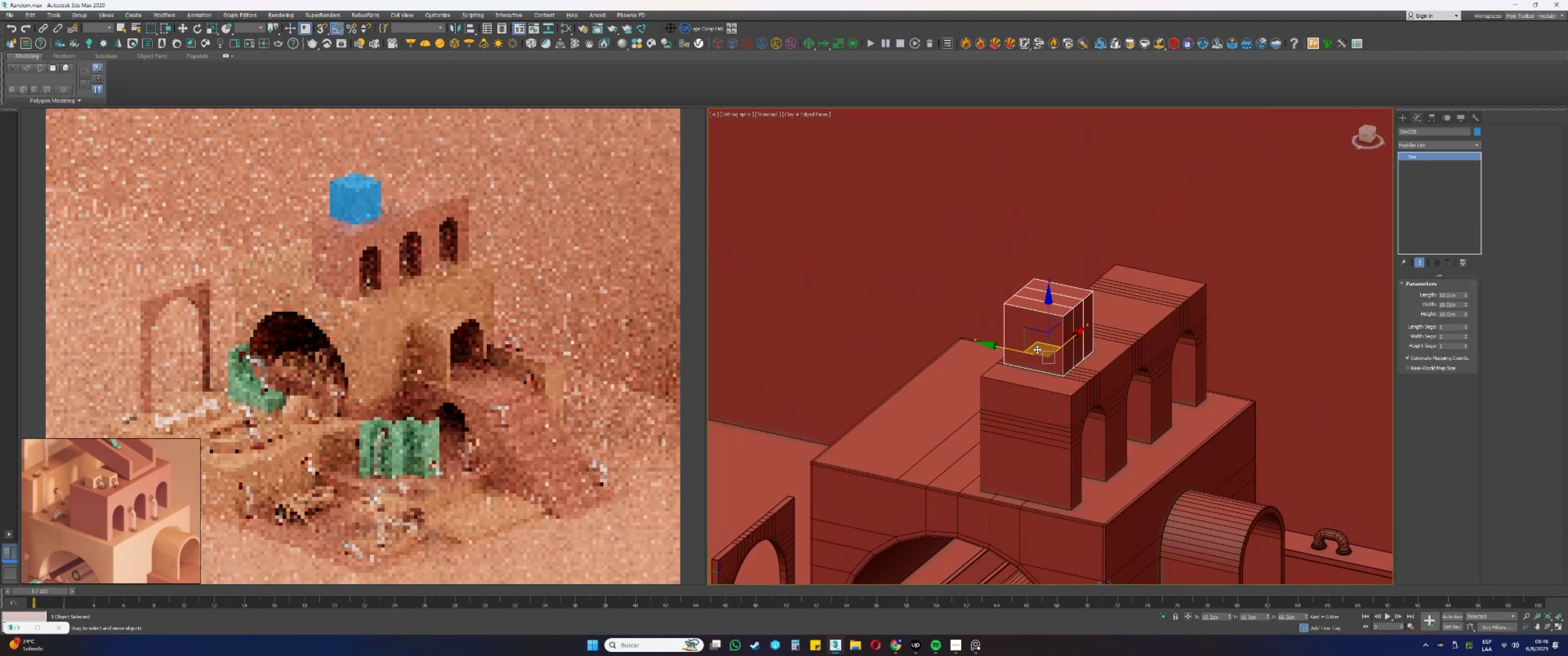 
hold_key(key=AltLeft, duration=0.85)
 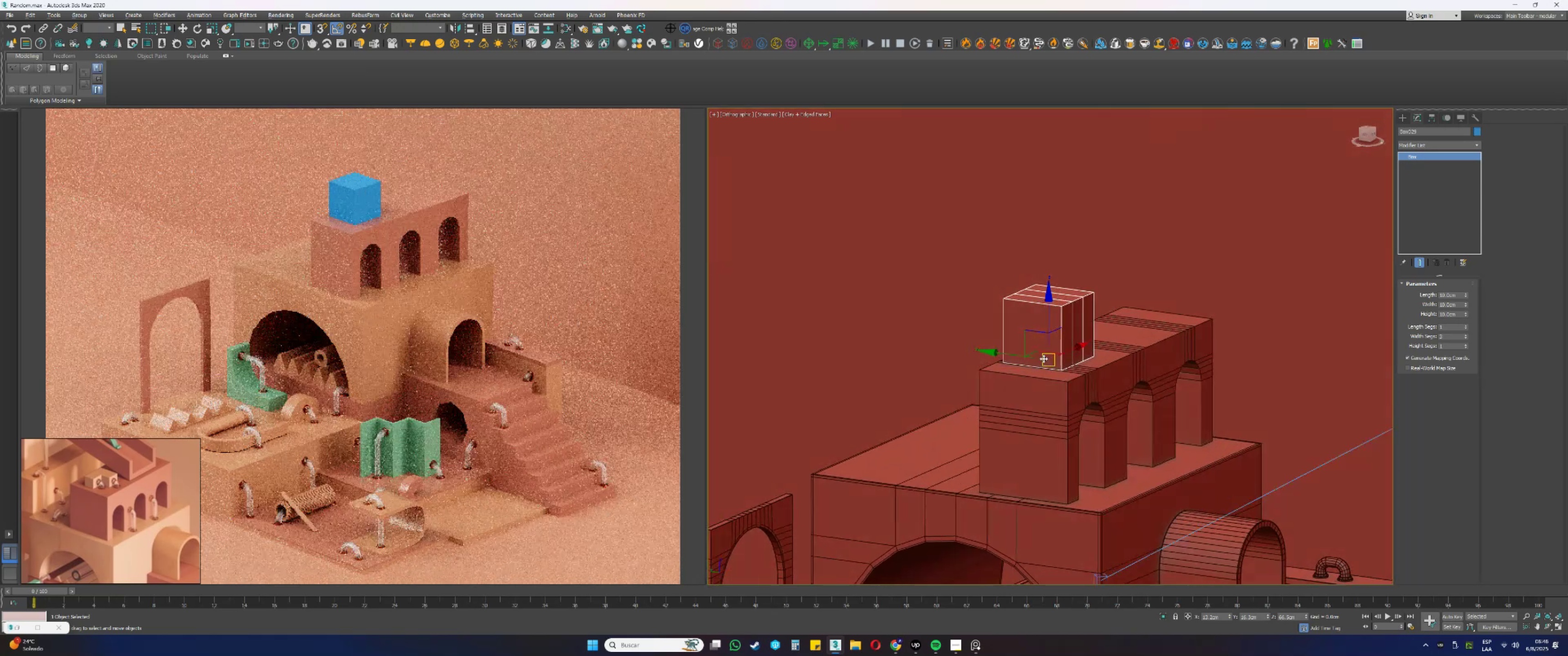 
scroll: coordinate [1037, 347], scroll_direction: up, amount: 2.0
 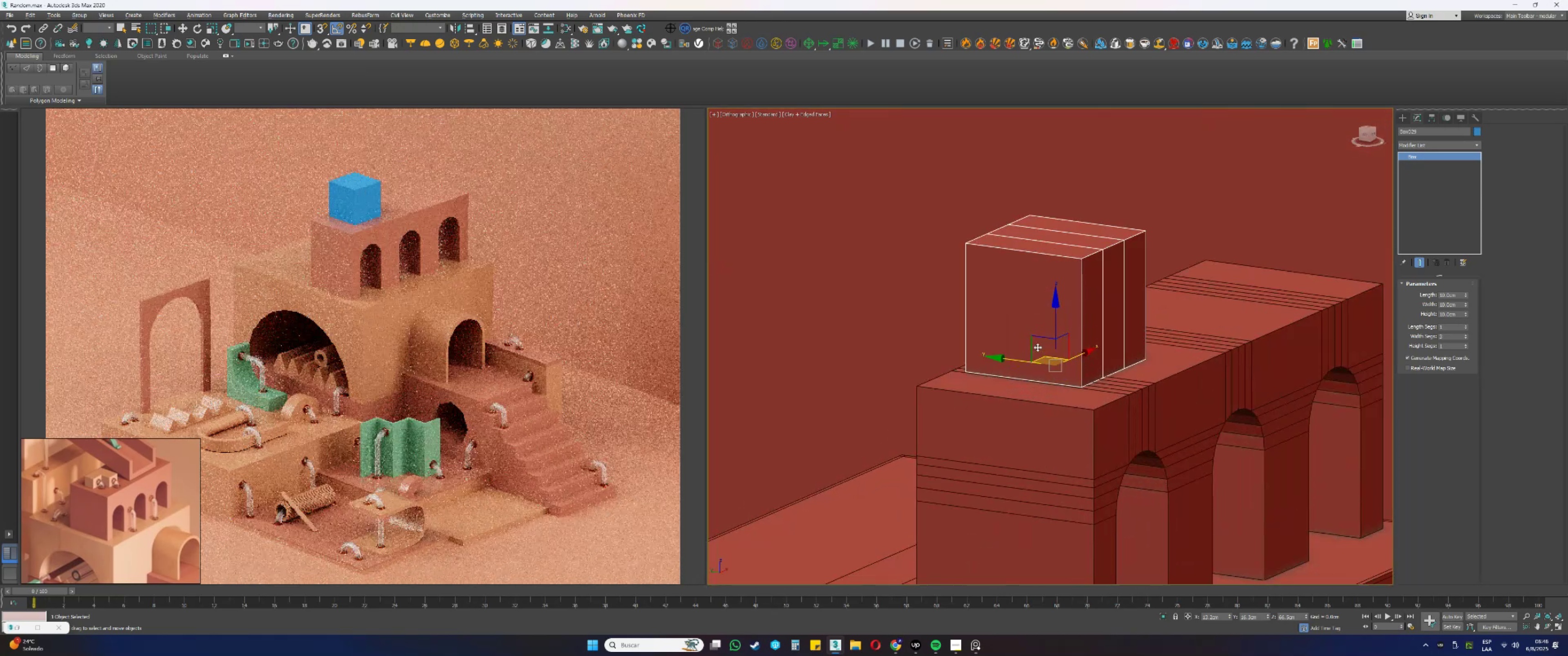 
hold_key(key=AltLeft, duration=0.56)
 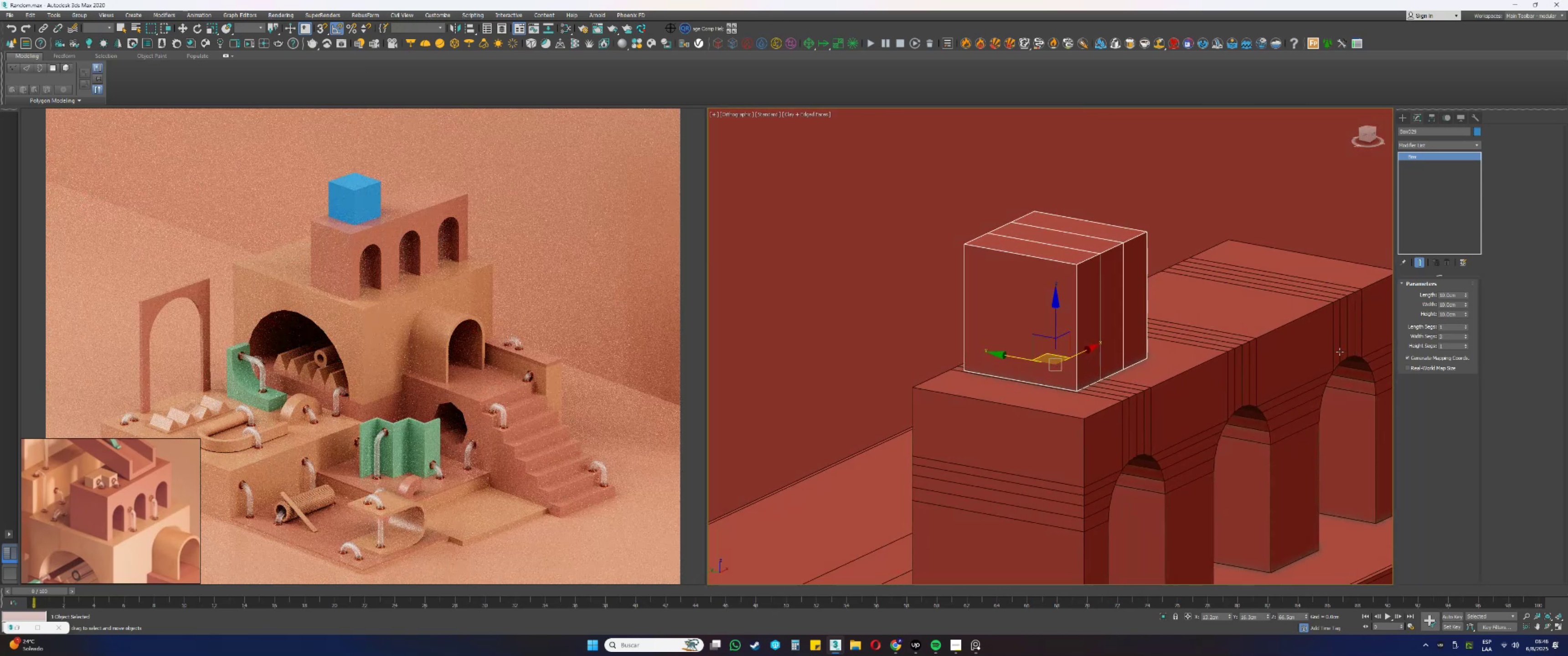 
left_click_drag(start_coordinate=[1465, 314], to_coordinate=[1469, 339])
 